 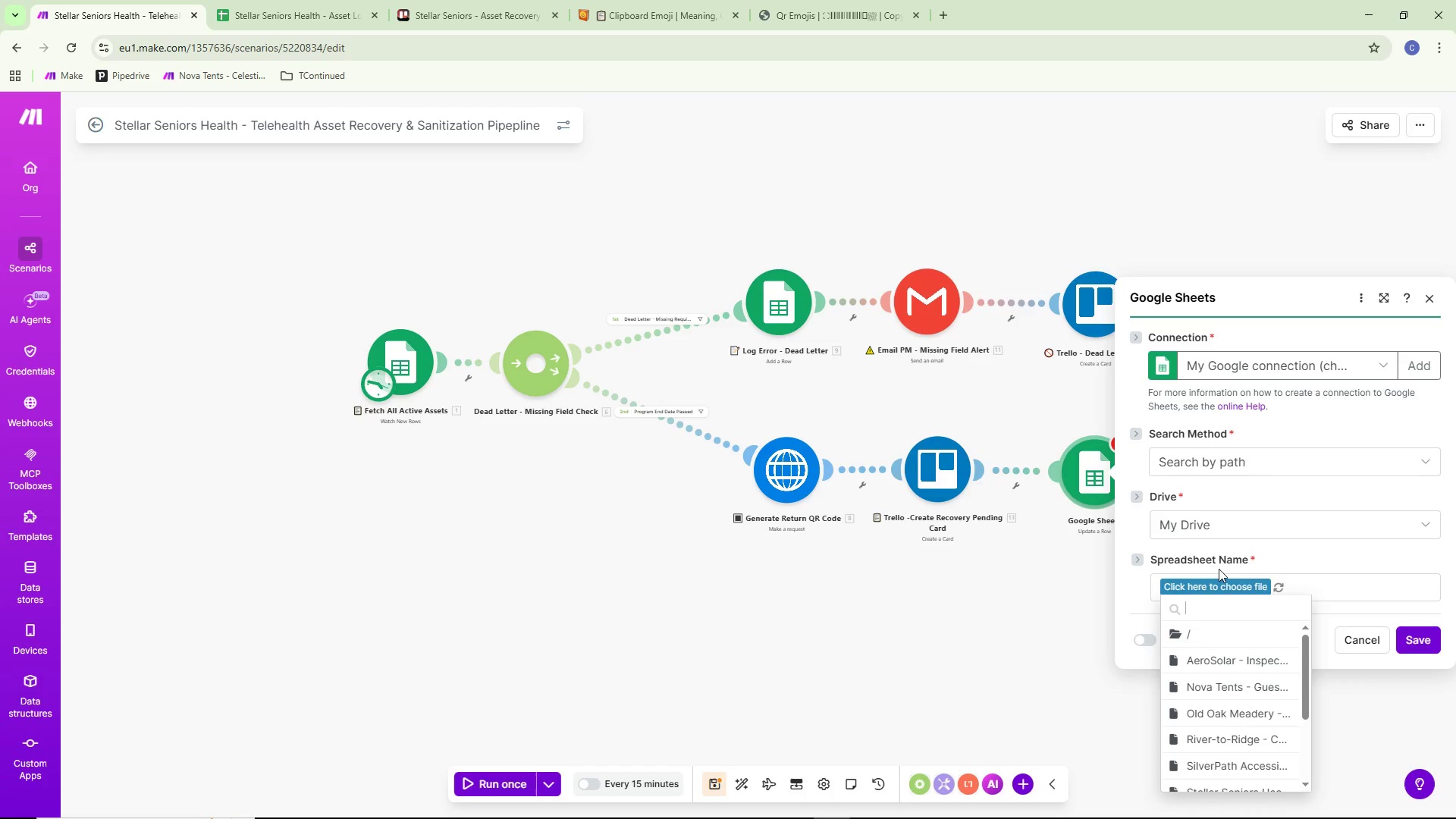 
scroll: coordinate [1266, 702], scroll_direction: none, amount: 0.0
 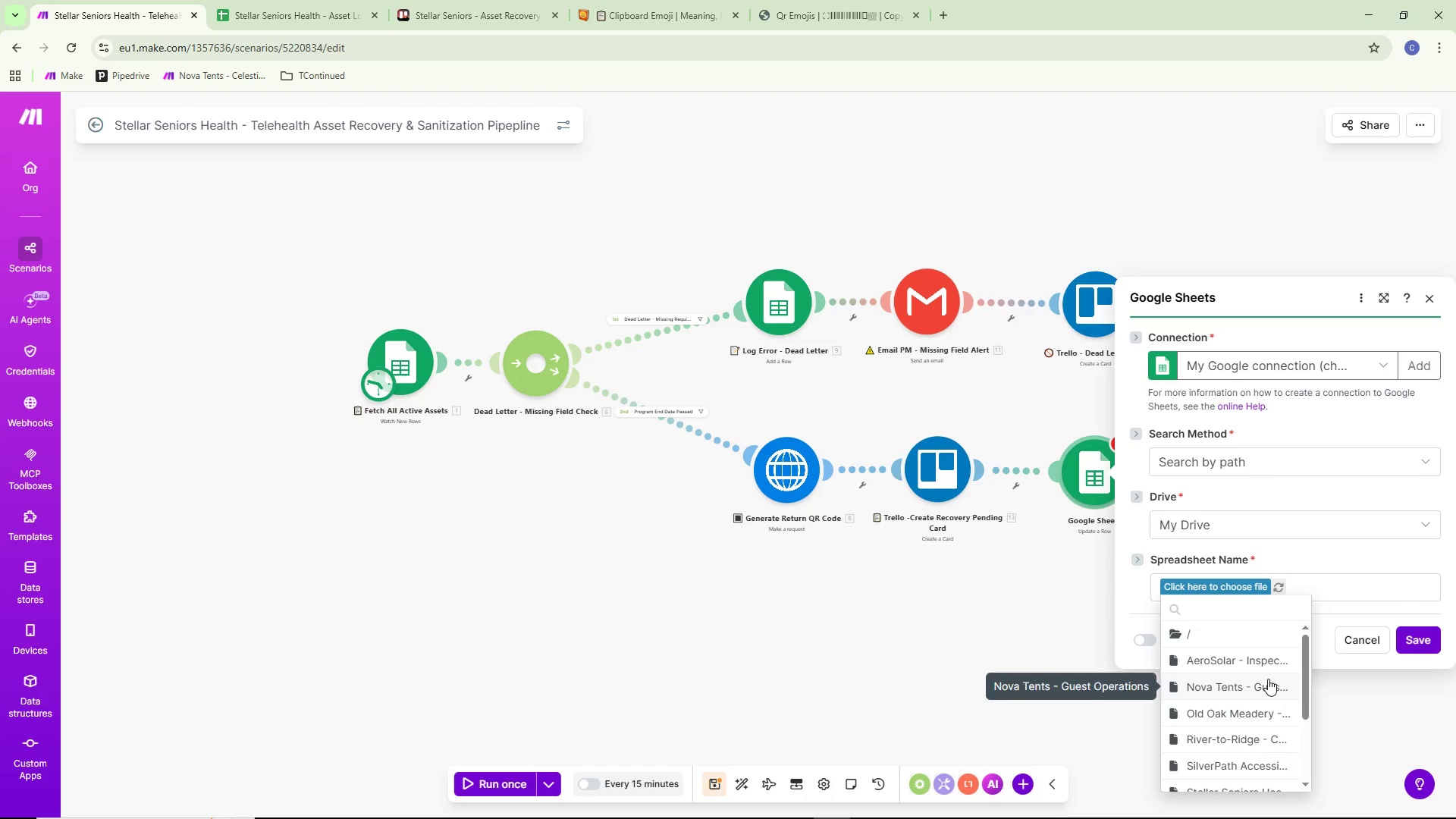 
scroll: coordinate [1257, 704], scroll_direction: down, amount: 1.0
 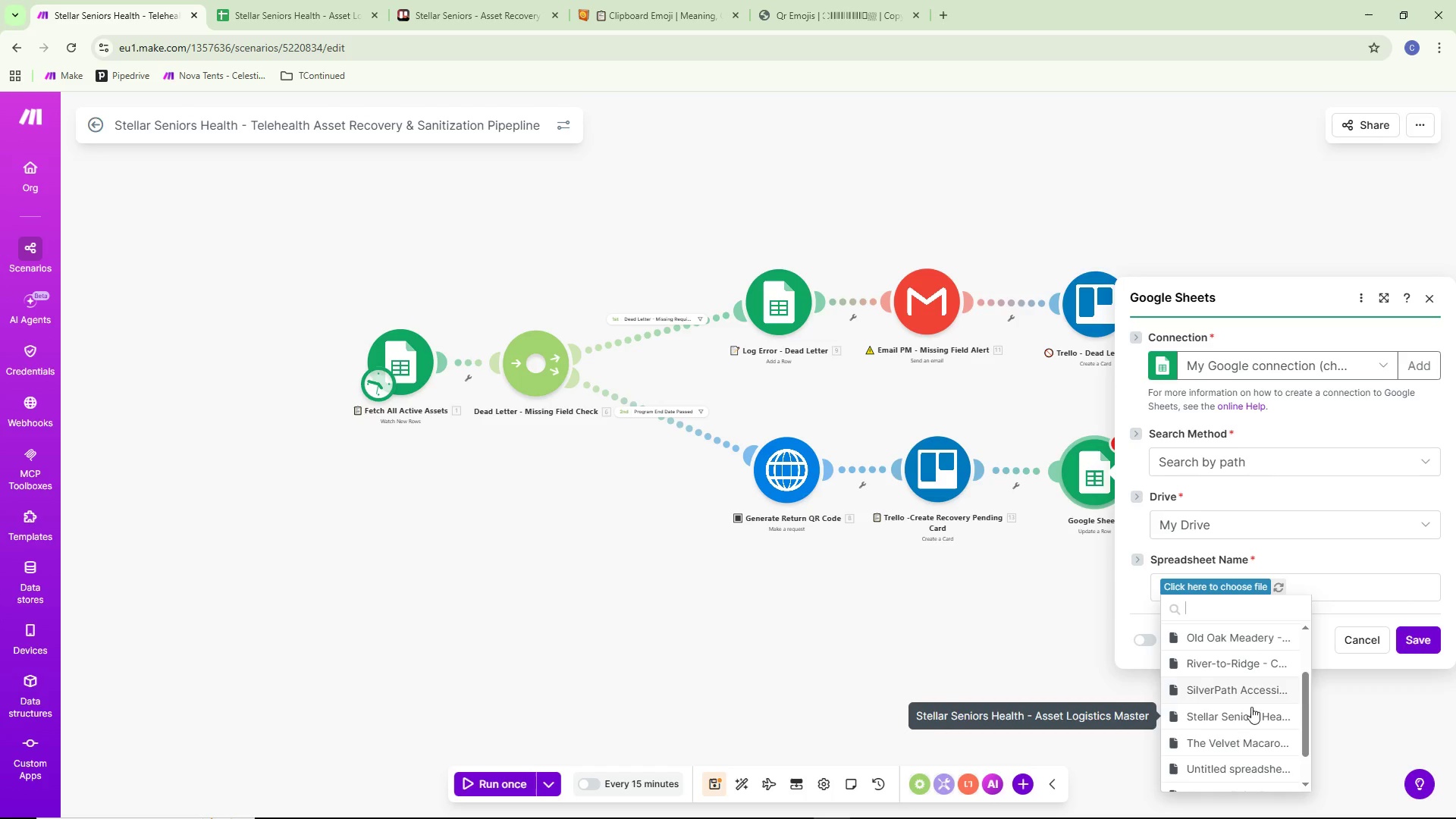 
left_click([1246, 718])
 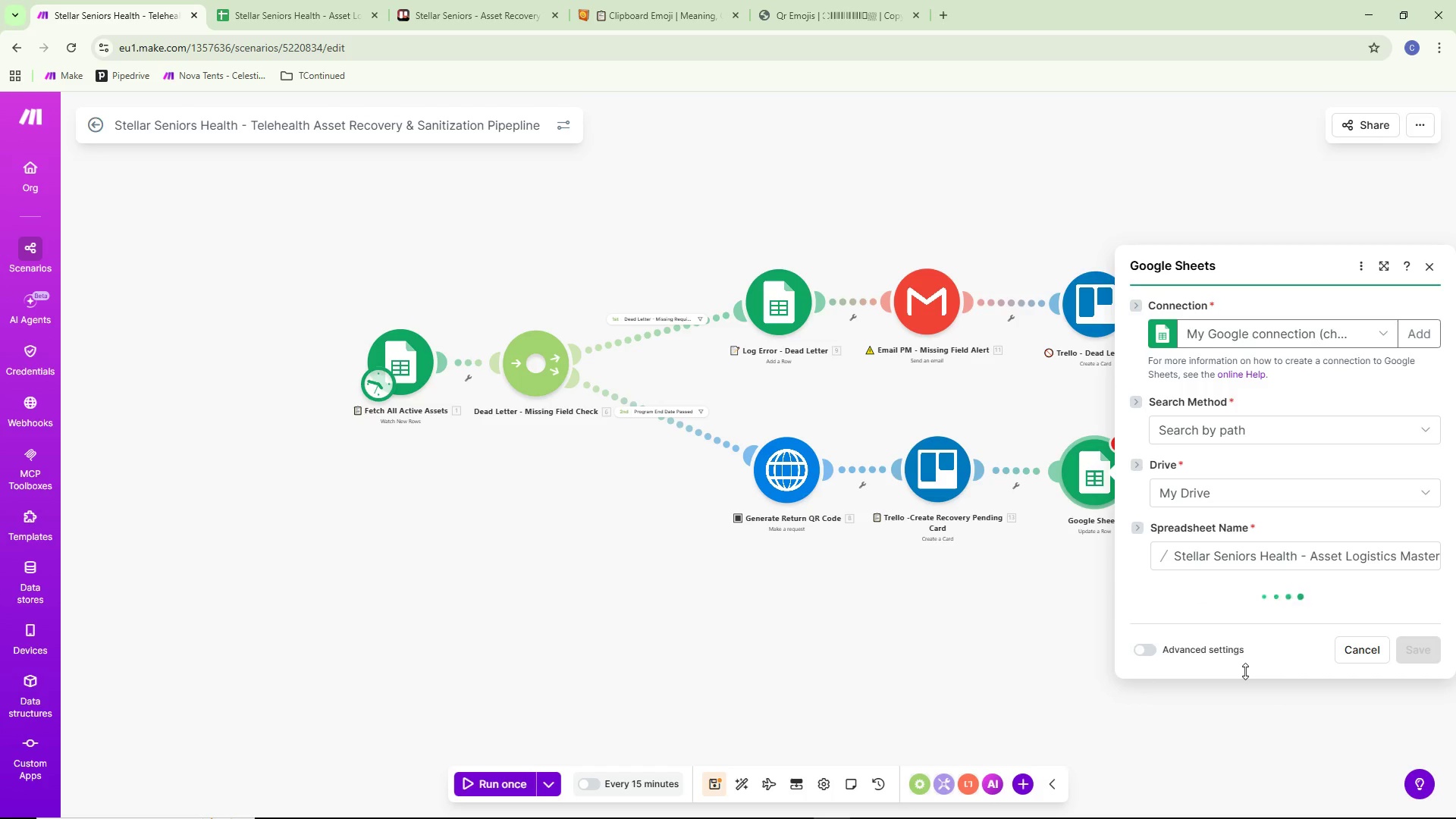 
scroll: coordinate [1325, 510], scroll_direction: down, amount: 3.0
 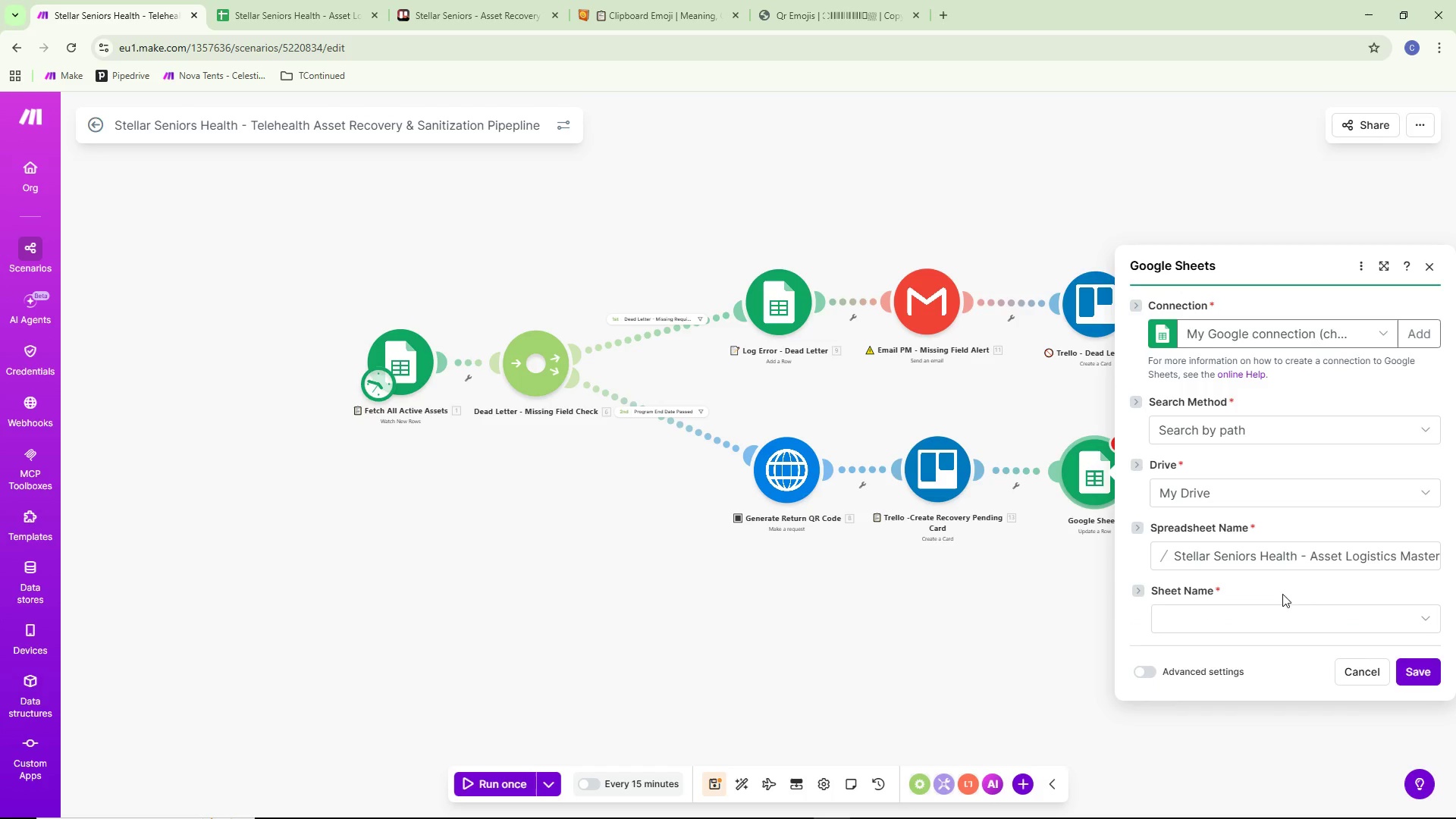 
left_click([1247, 614])
 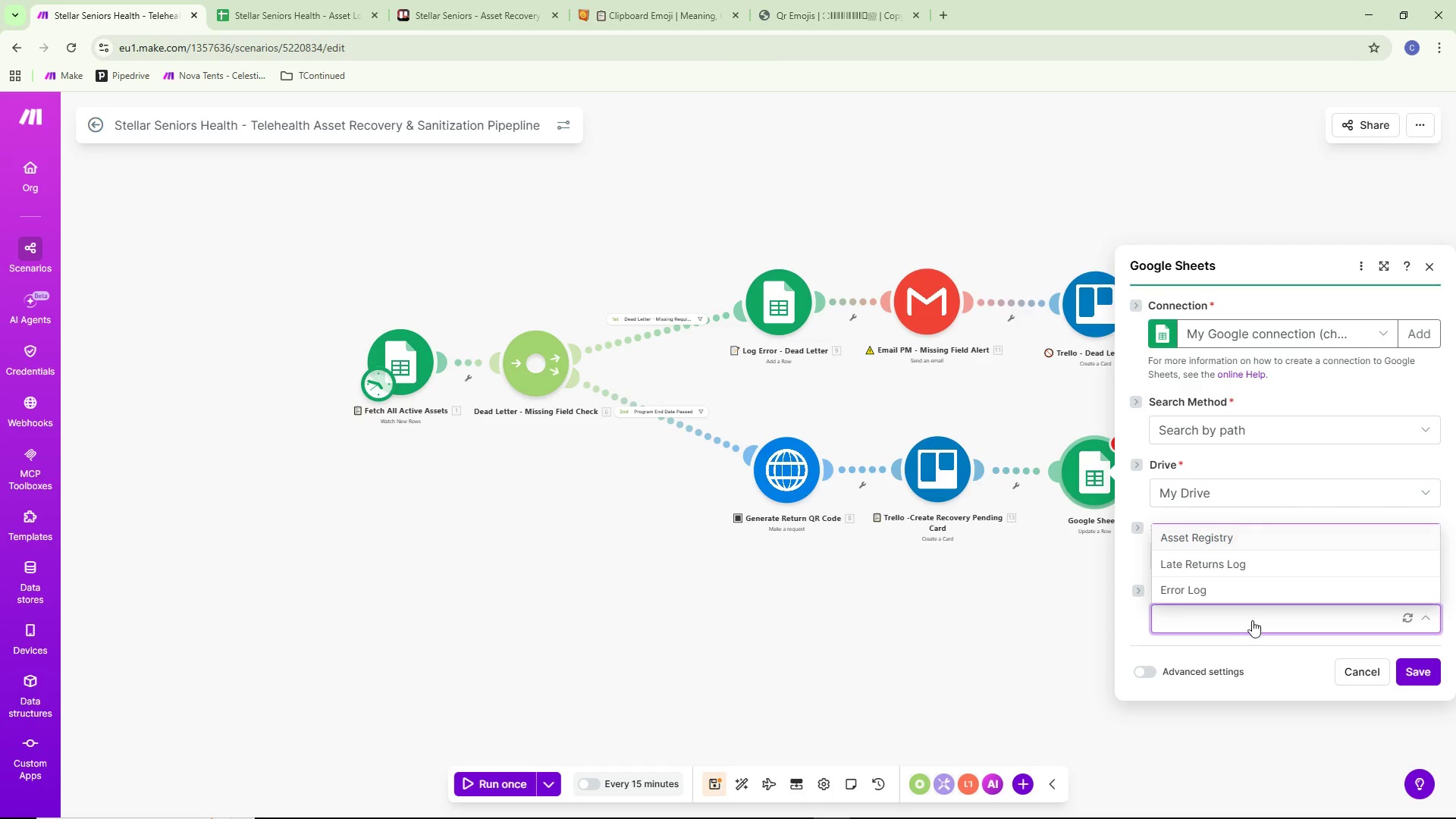 
left_click([1238, 613])
 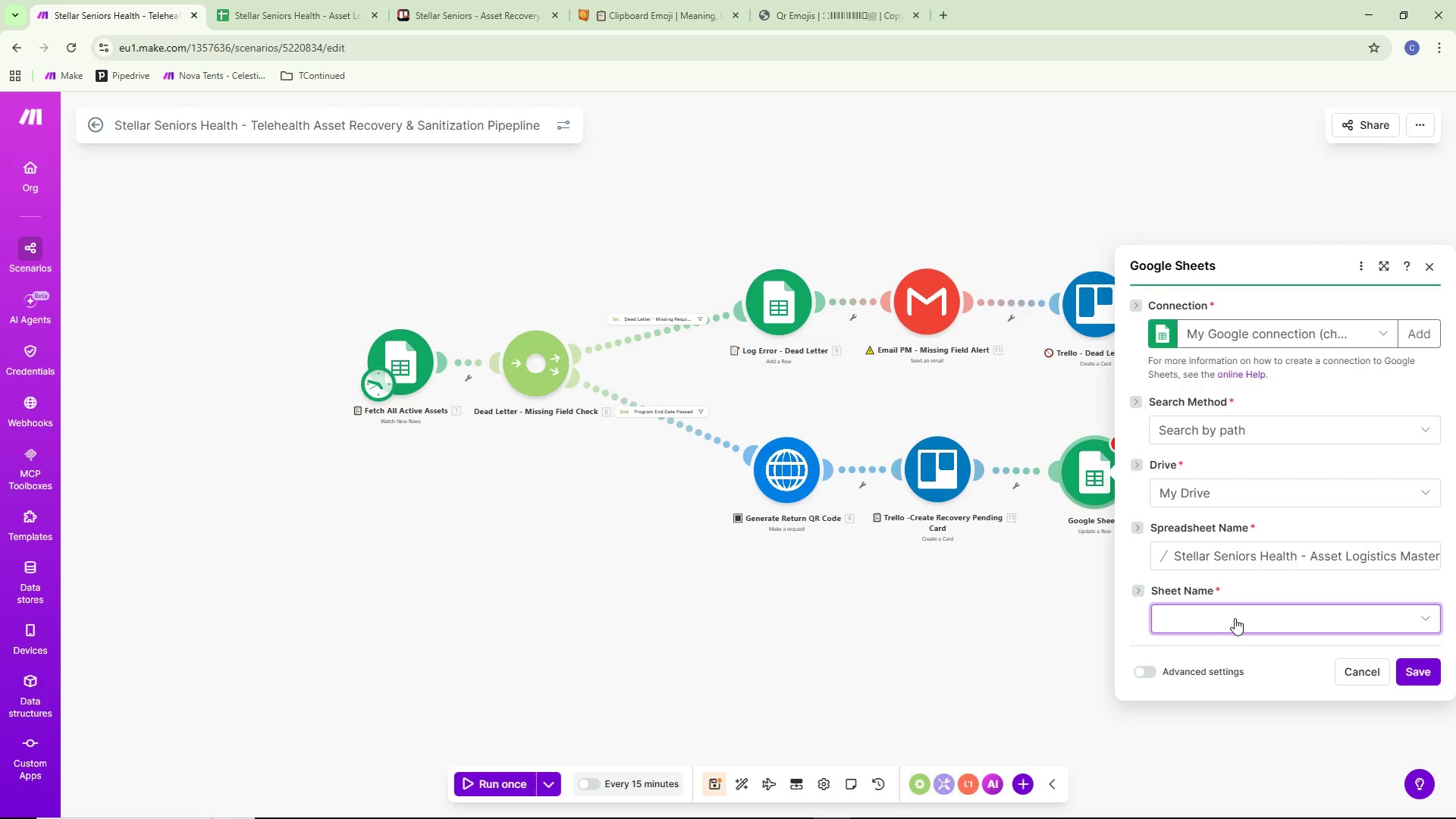 
left_click([1234, 618])
 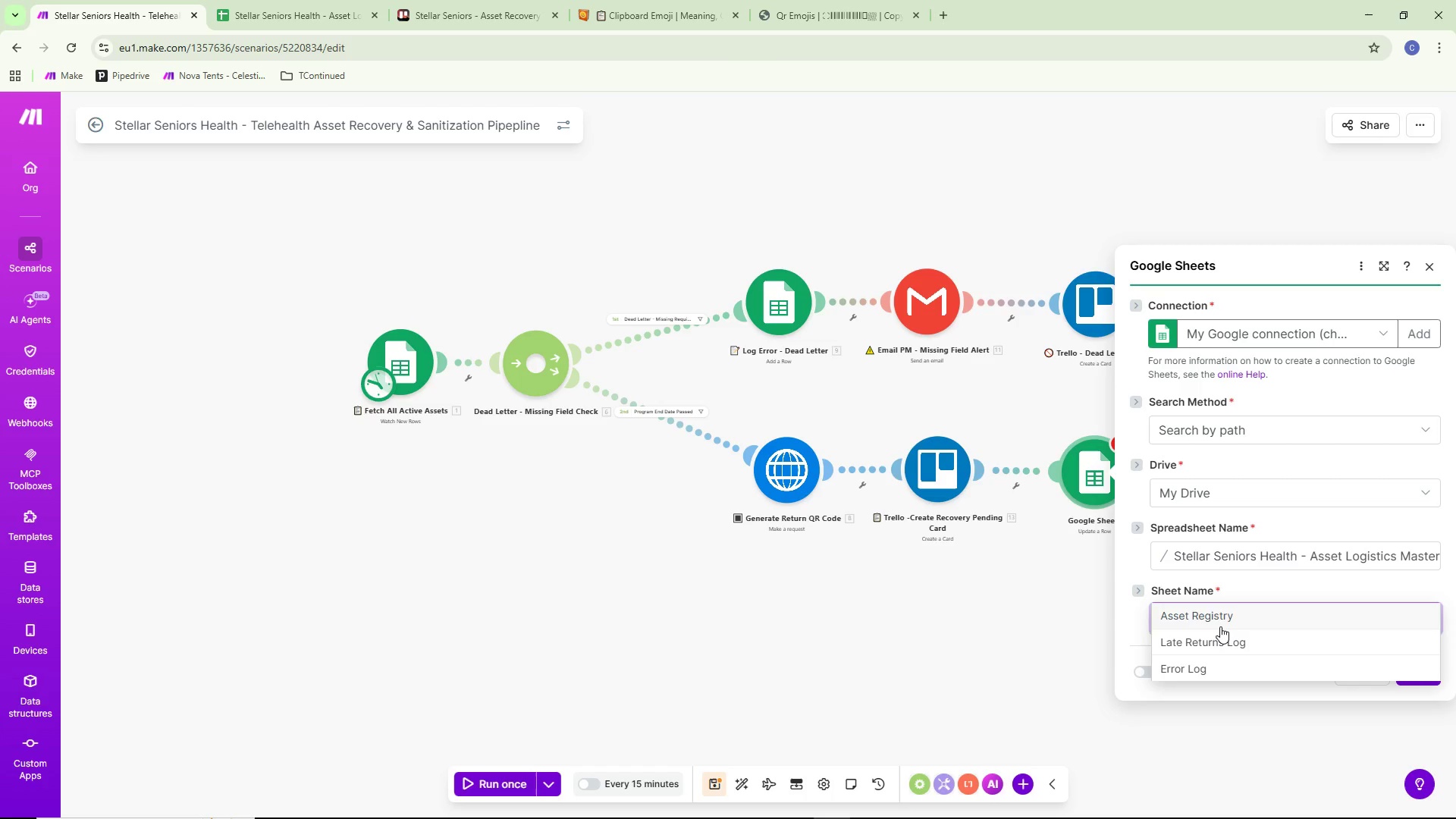 
wait(21.64)
 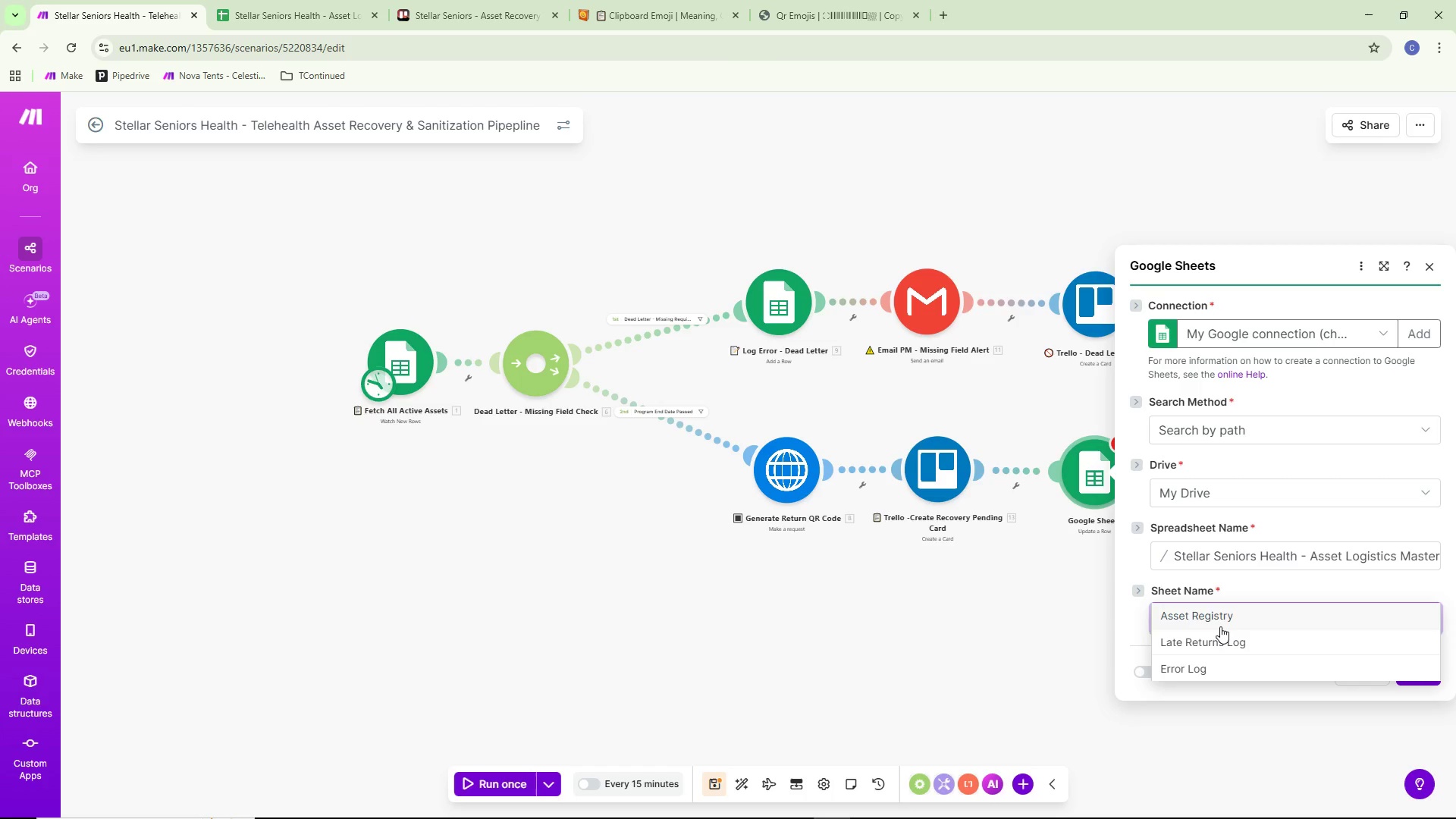 
left_click([1204, 613])
 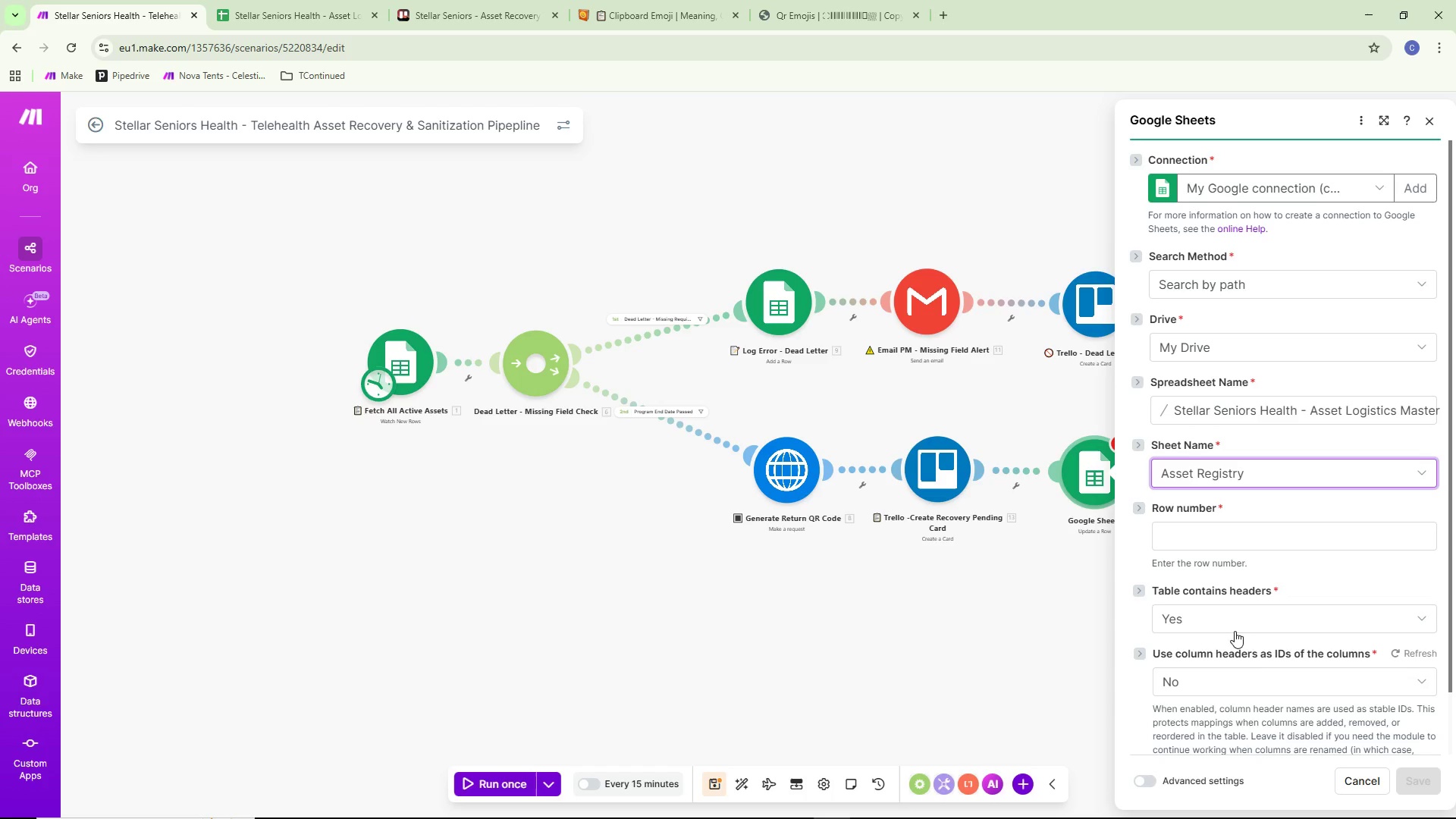 
scroll: coordinate [1256, 582], scroll_direction: down, amount: 5.0
 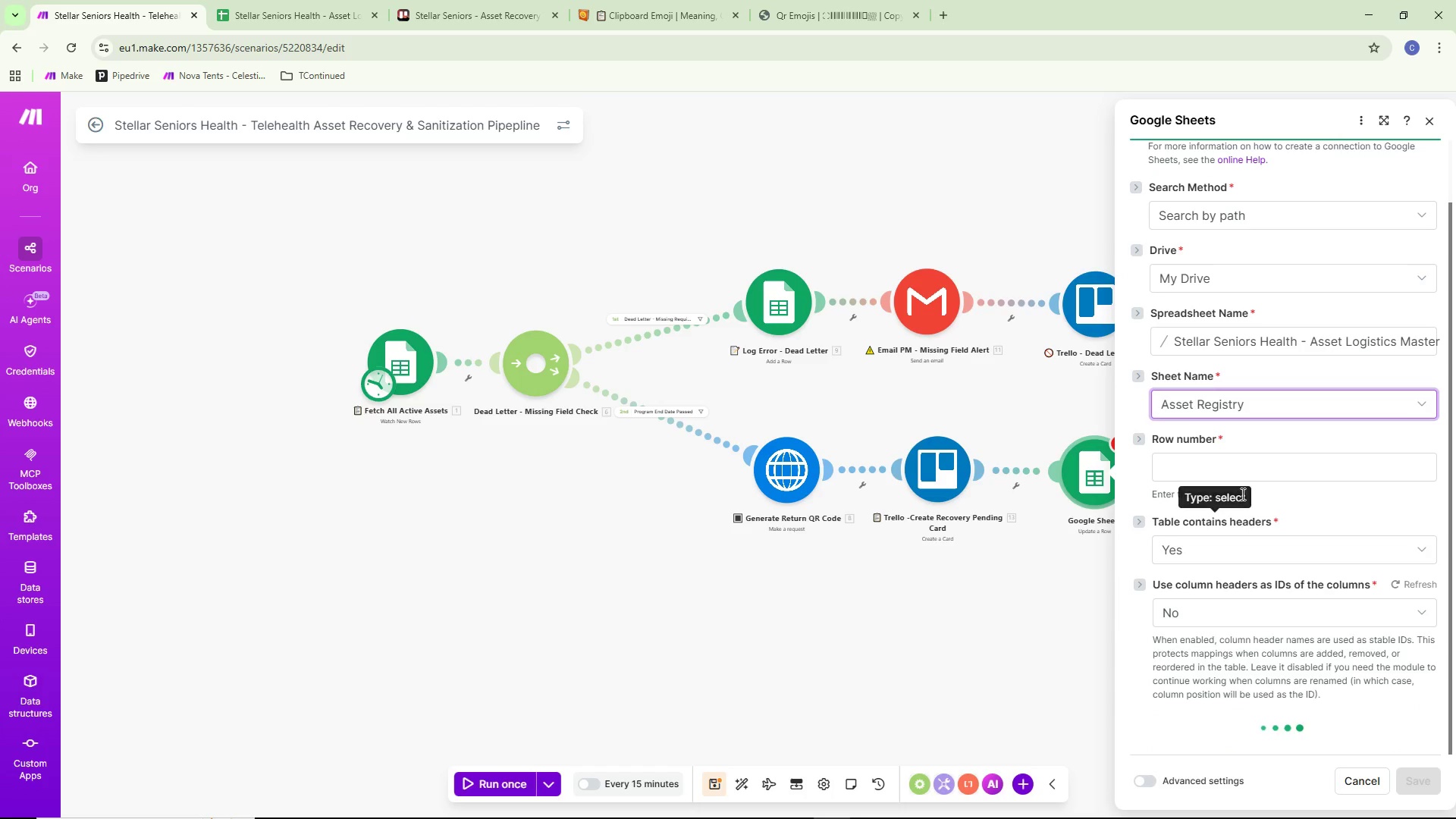 
left_click([1239, 450])
 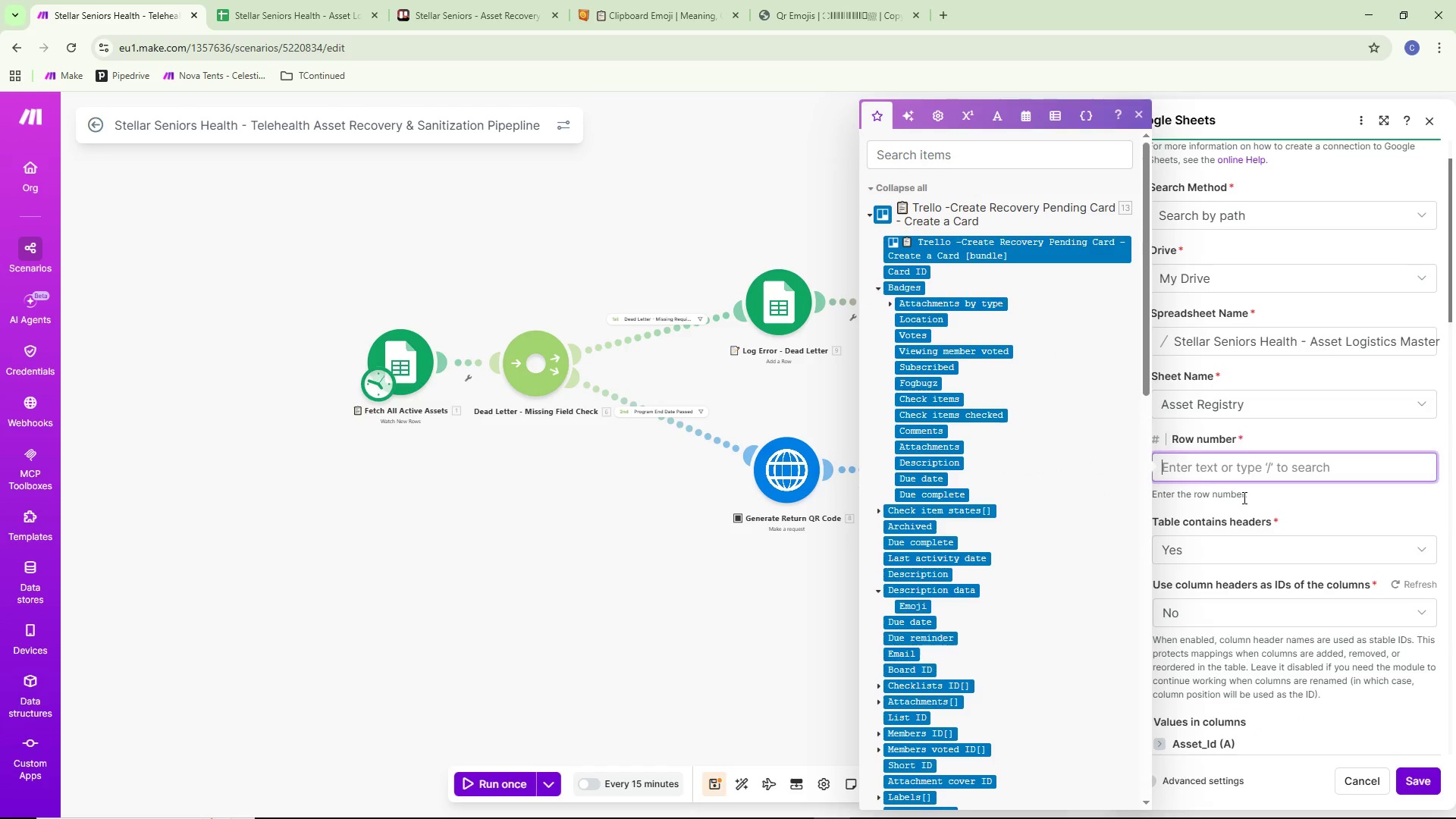 
scroll: coordinate [930, 471], scroll_direction: down, amount: 25.0
 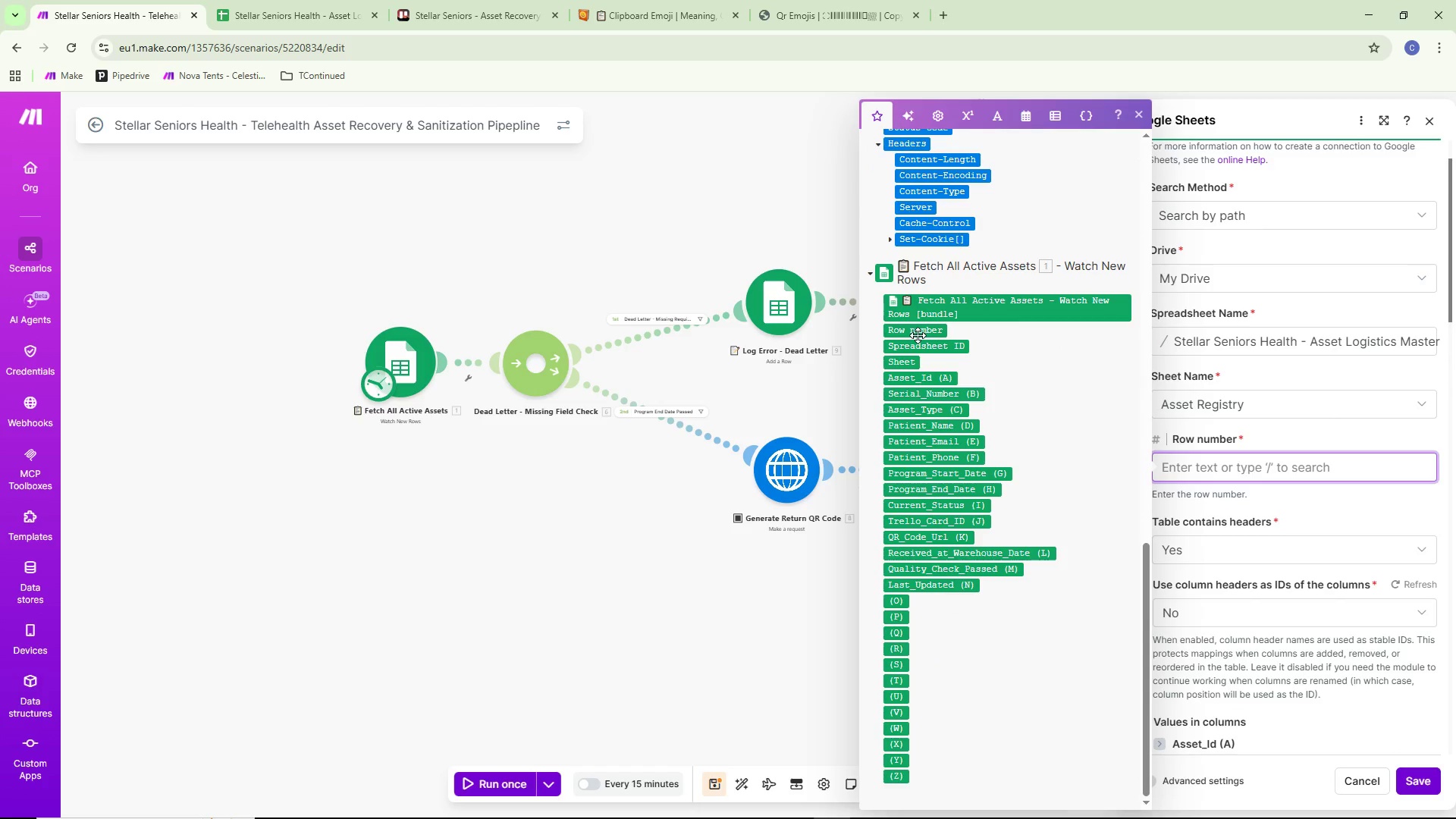 
left_click([918, 330])
 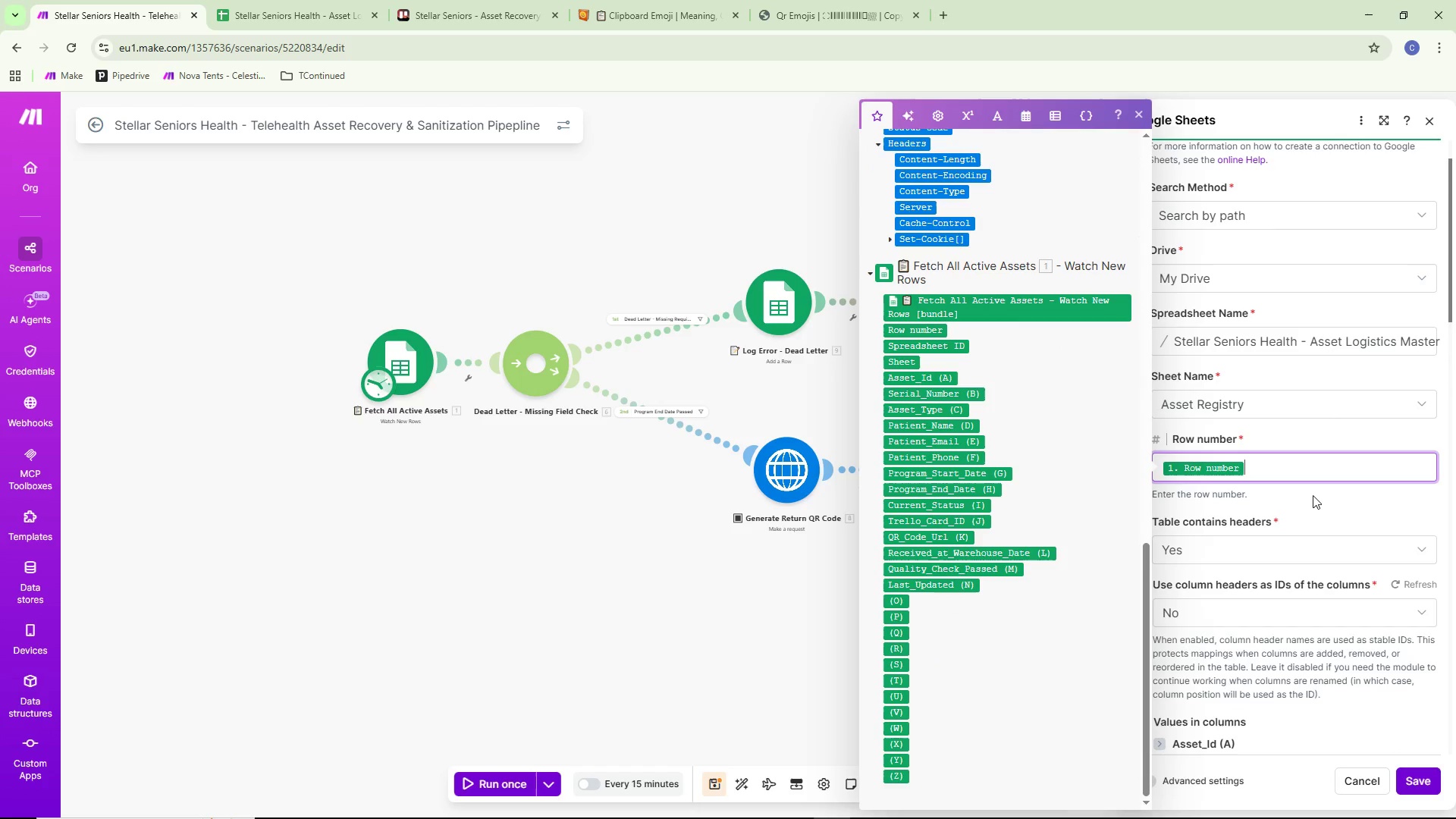 
left_click([1313, 495])
 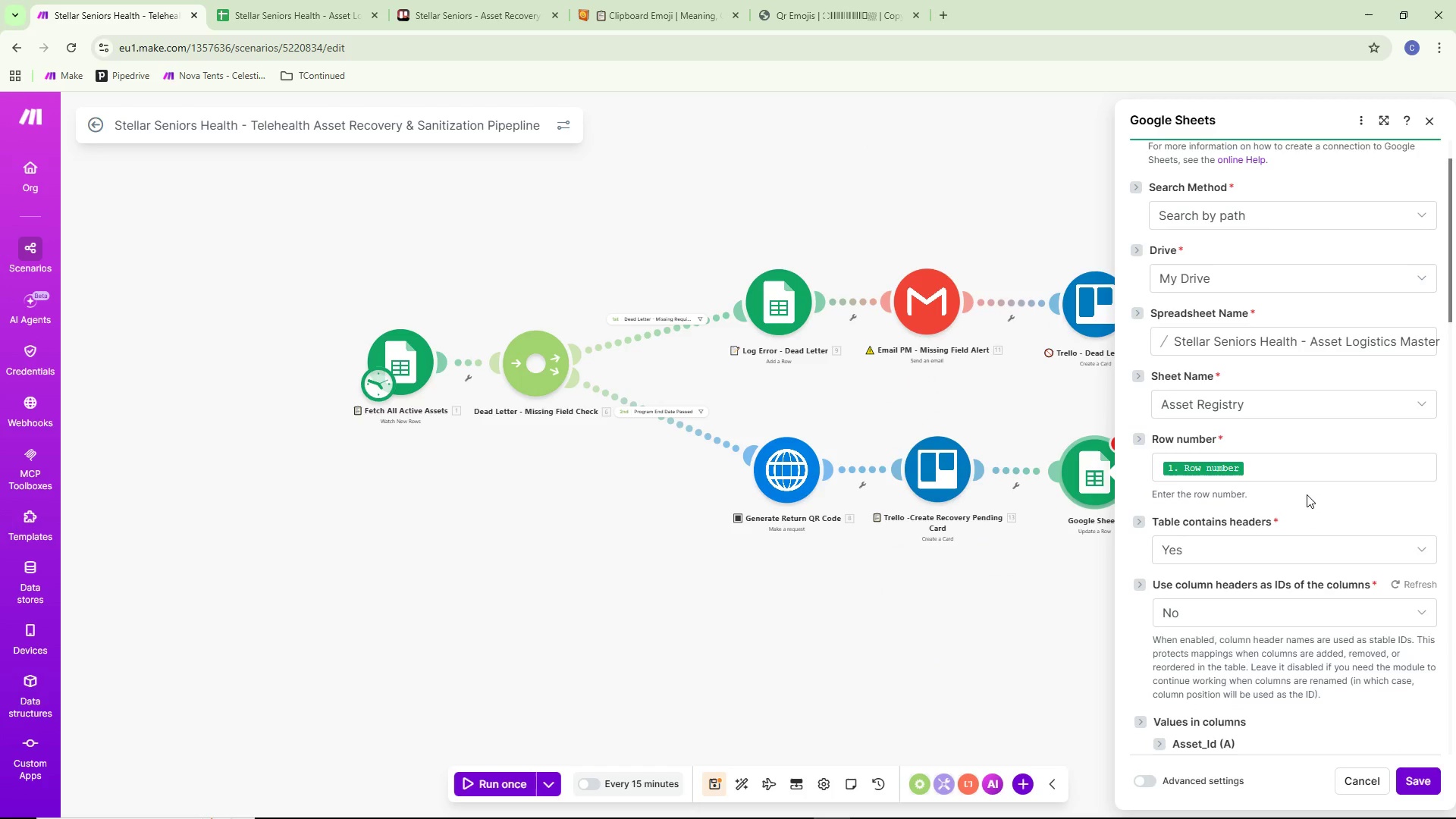 
scroll: coordinate [1041, 466], scroll_direction: down, amount: 18.0
 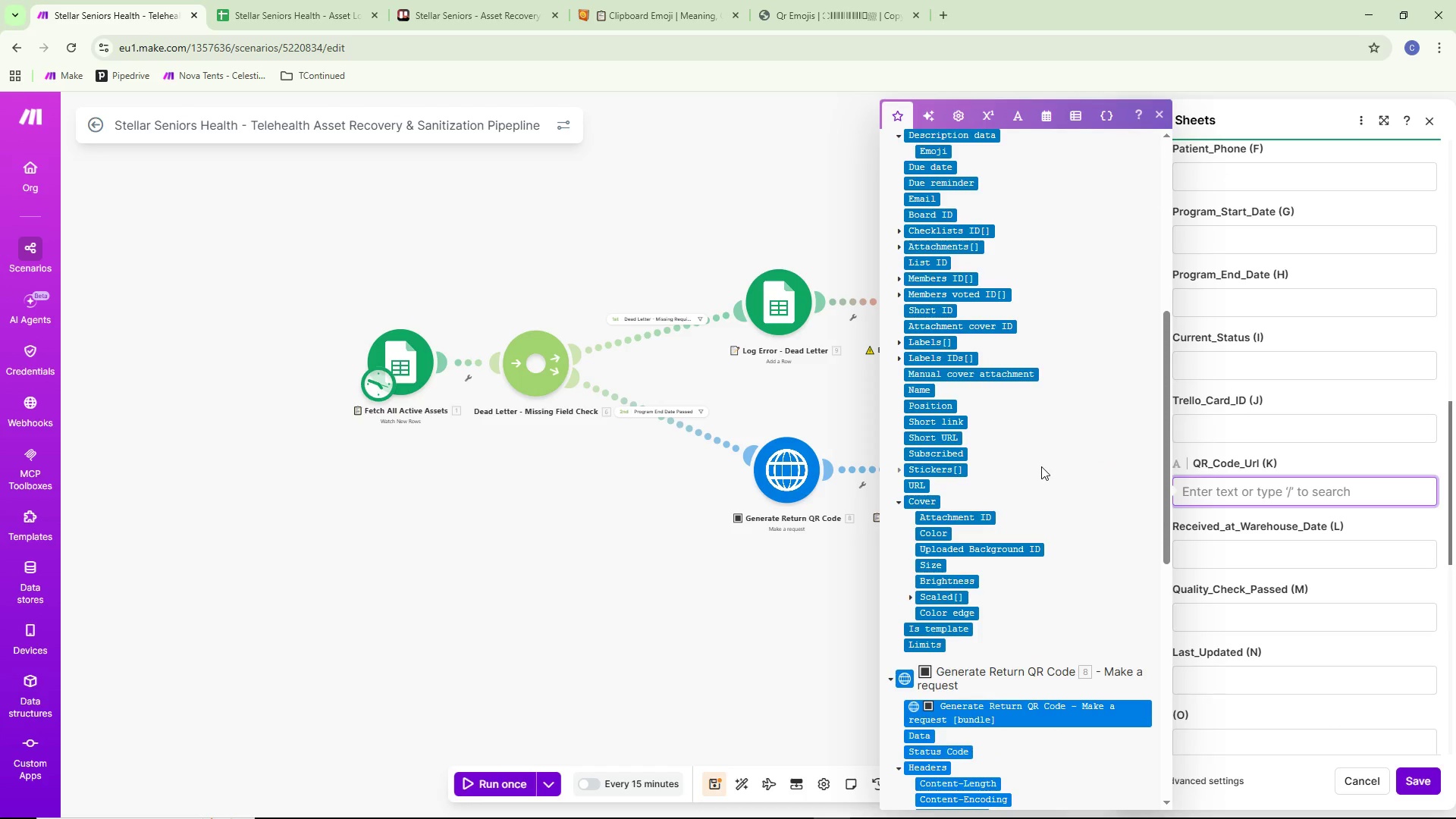 
scroll: coordinate [1041, 466], scroll_direction: up, amount: 11.0
 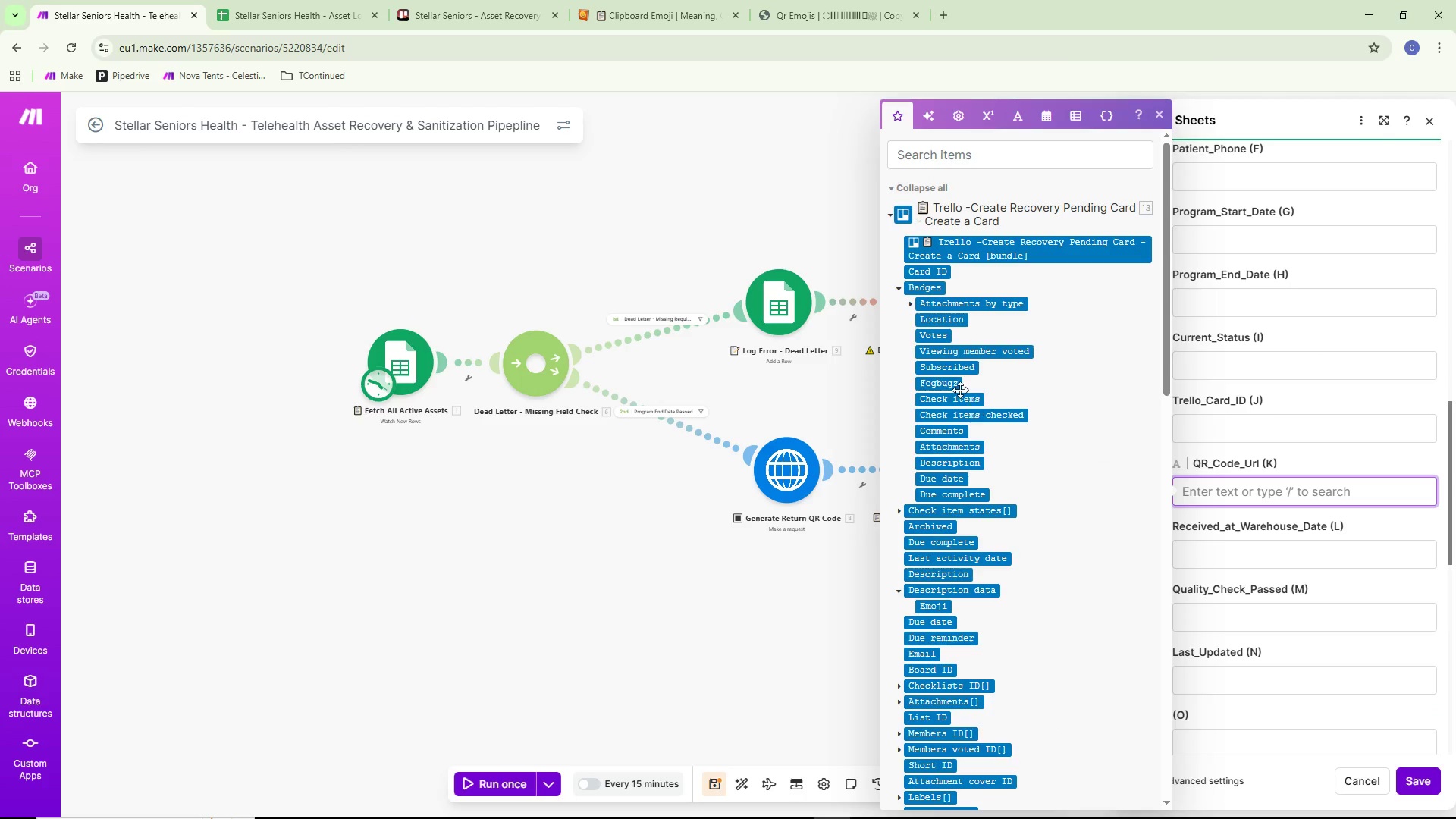 
scroll: coordinate [985, 419], scroll_direction: down, amount: 10.0
 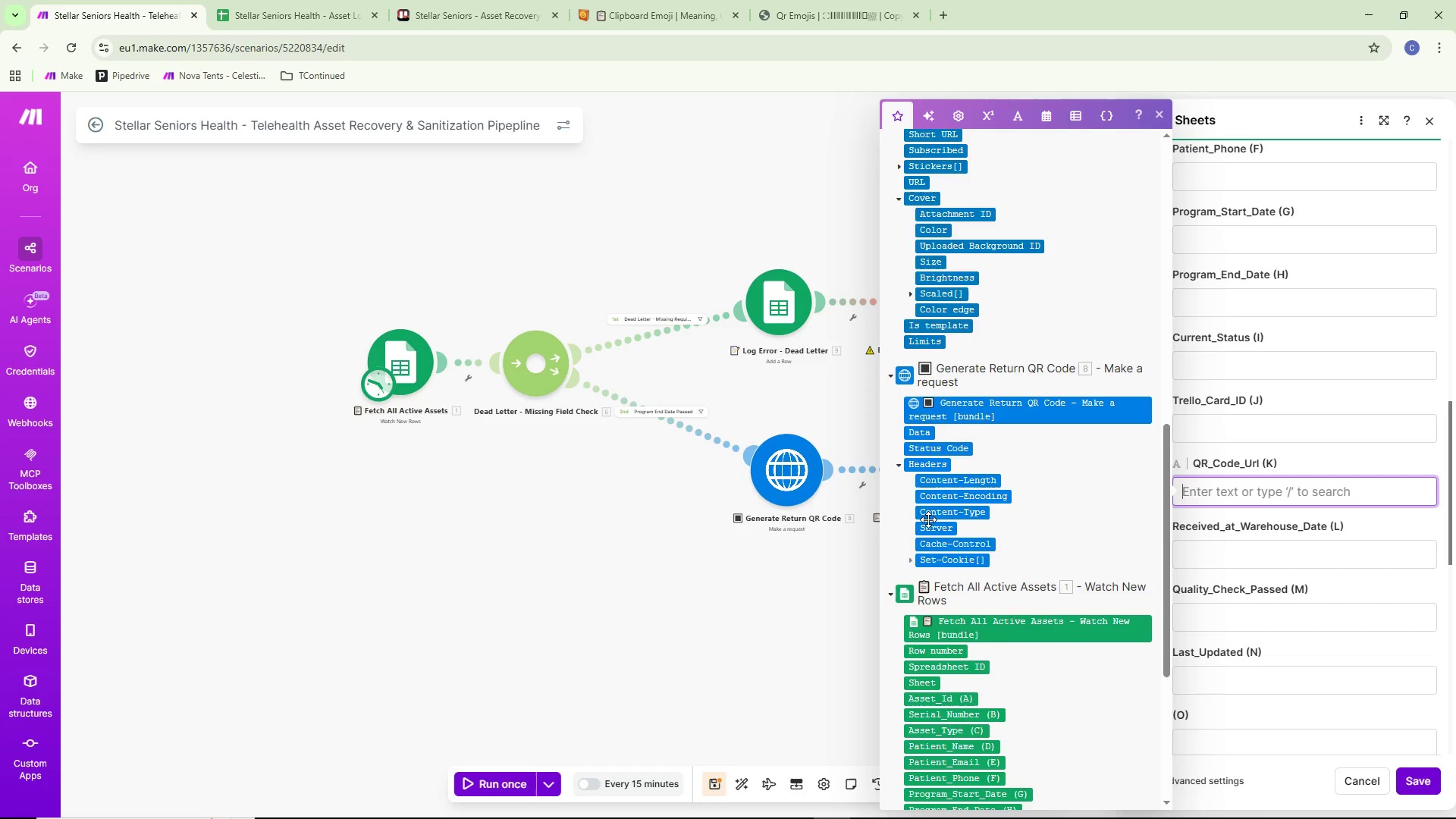 
left_click([927, 430])
 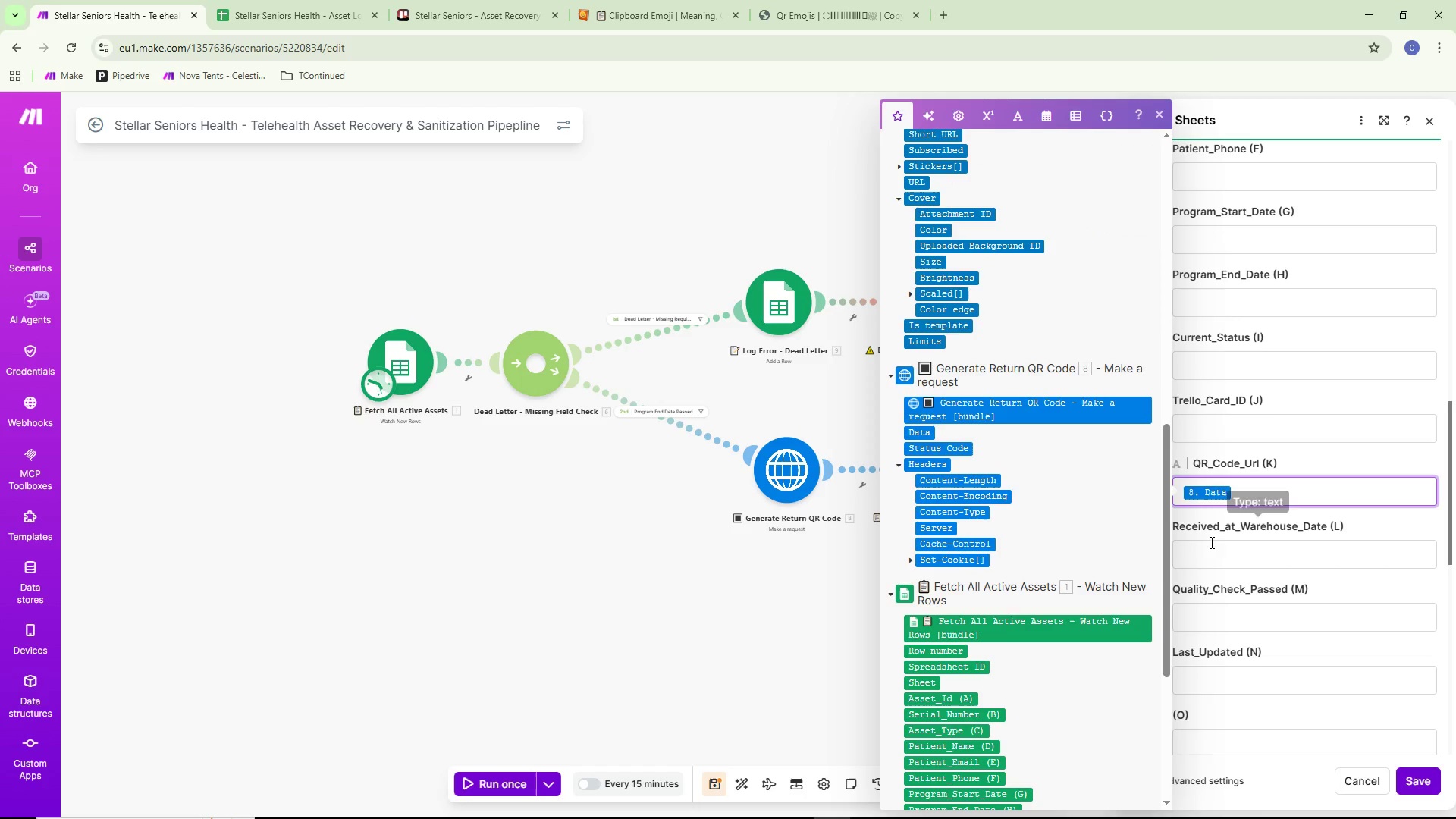 
left_click([1214, 552])
 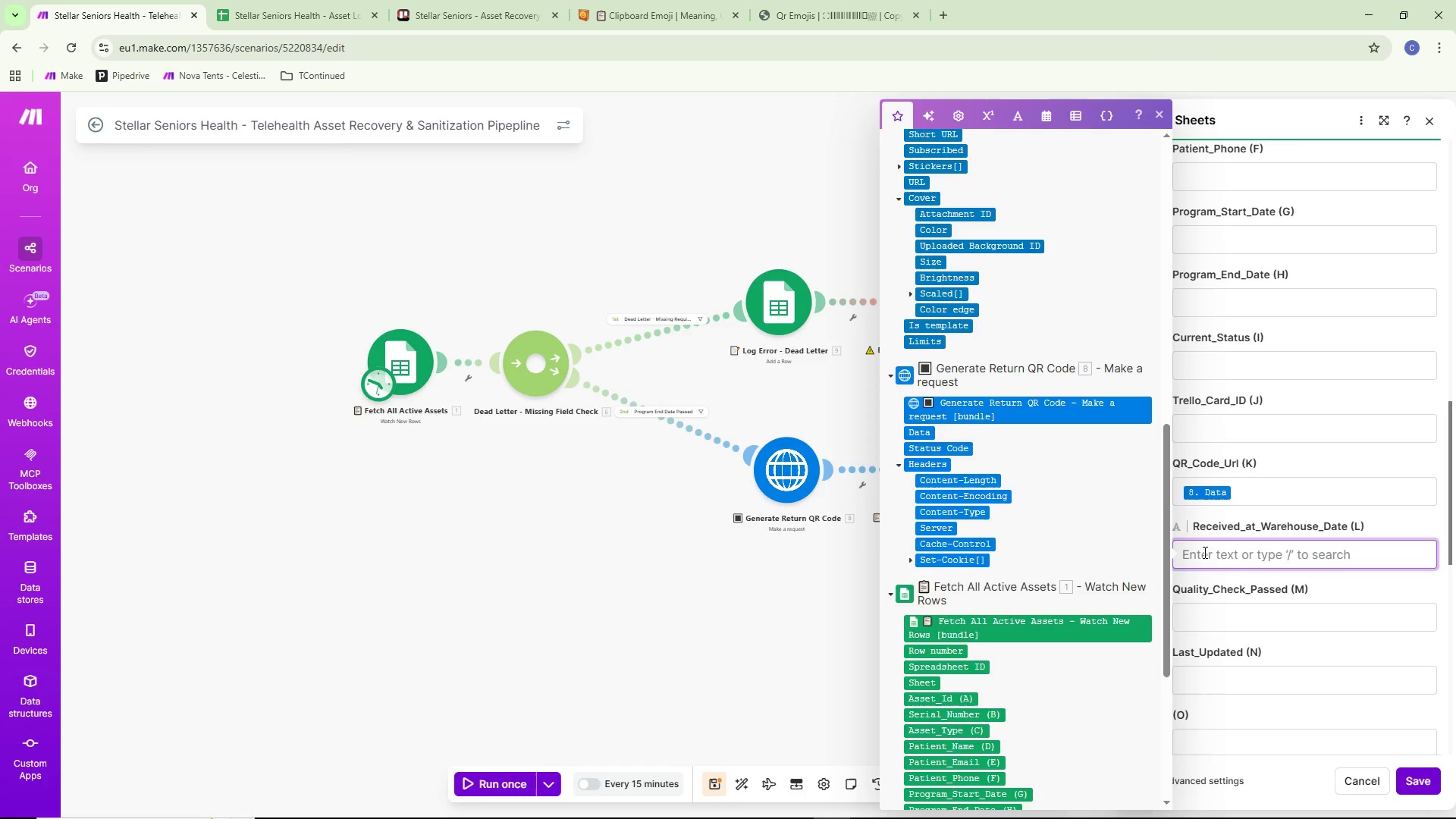 
wait(6.67)
 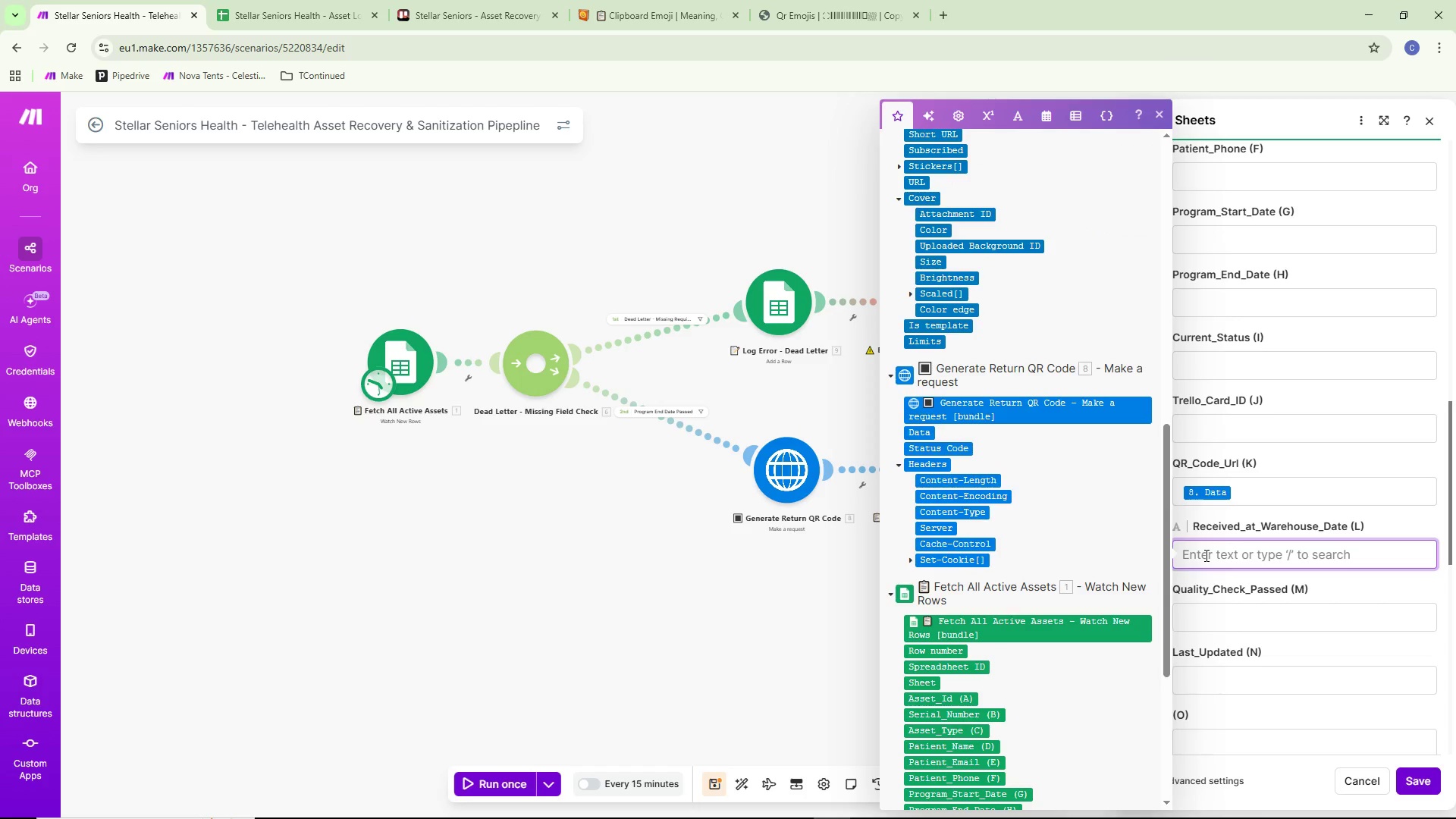 
left_click([1263, 432])
 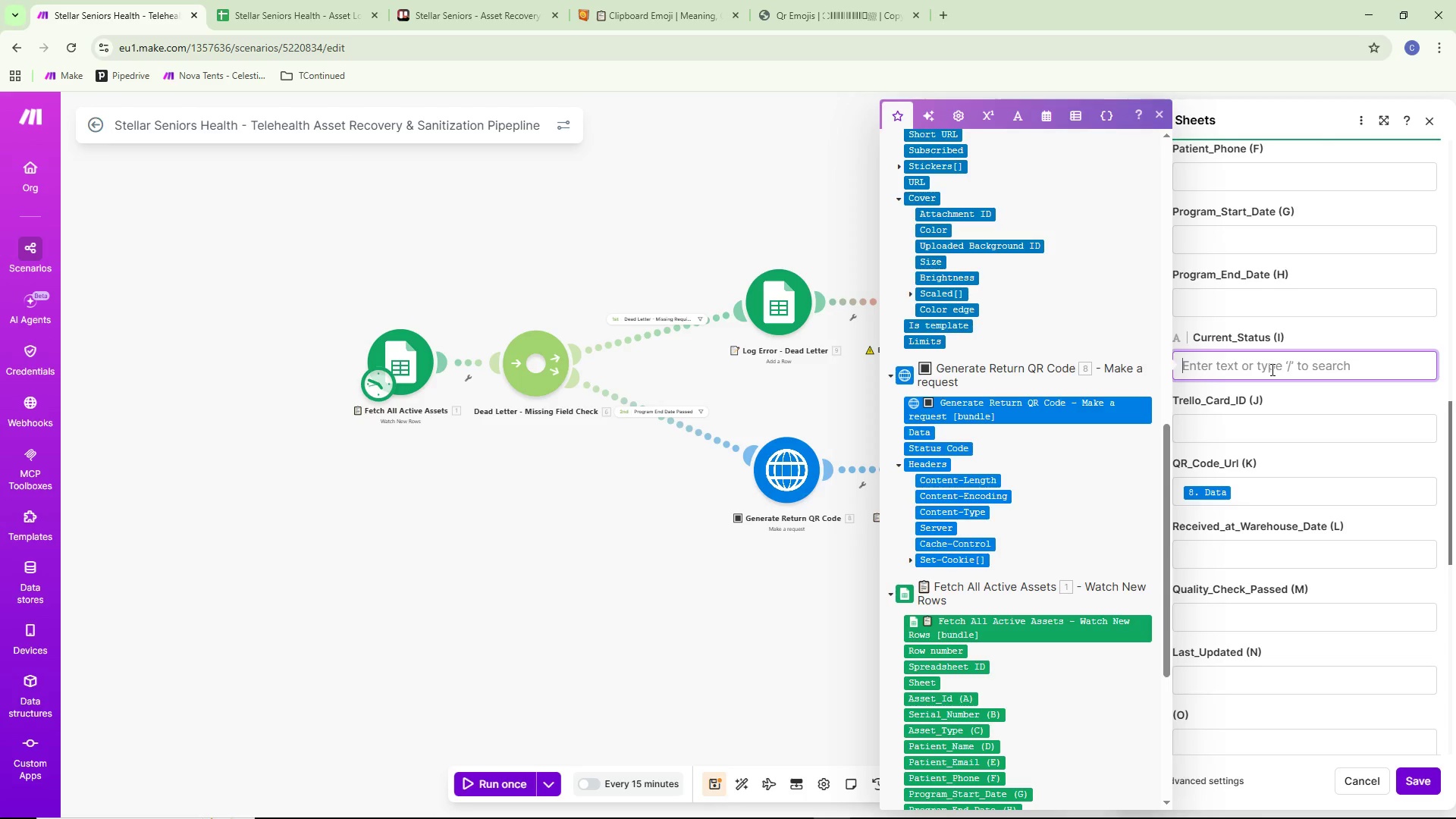 
wait(13.69)
 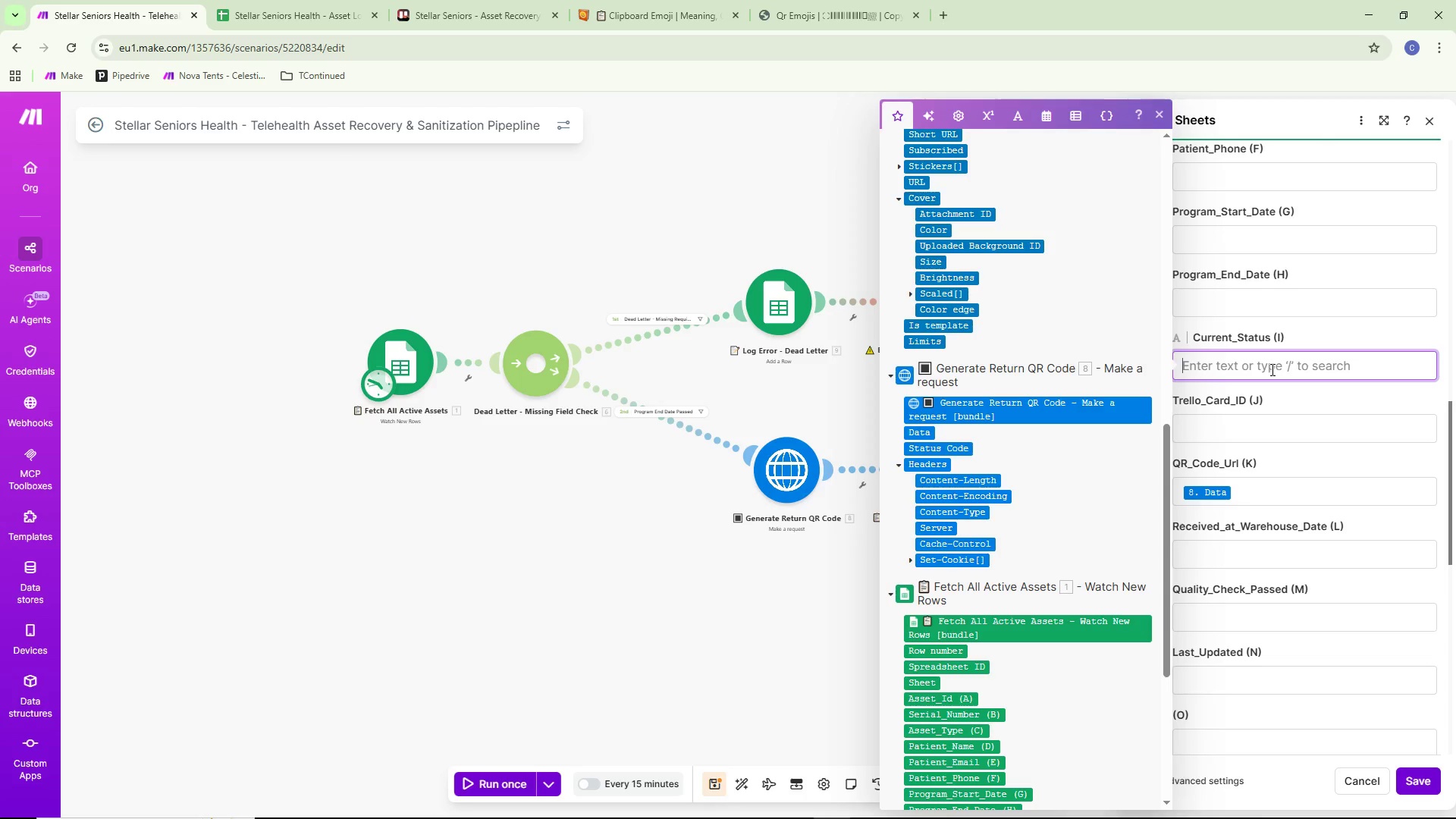 
left_click([280, 0])
 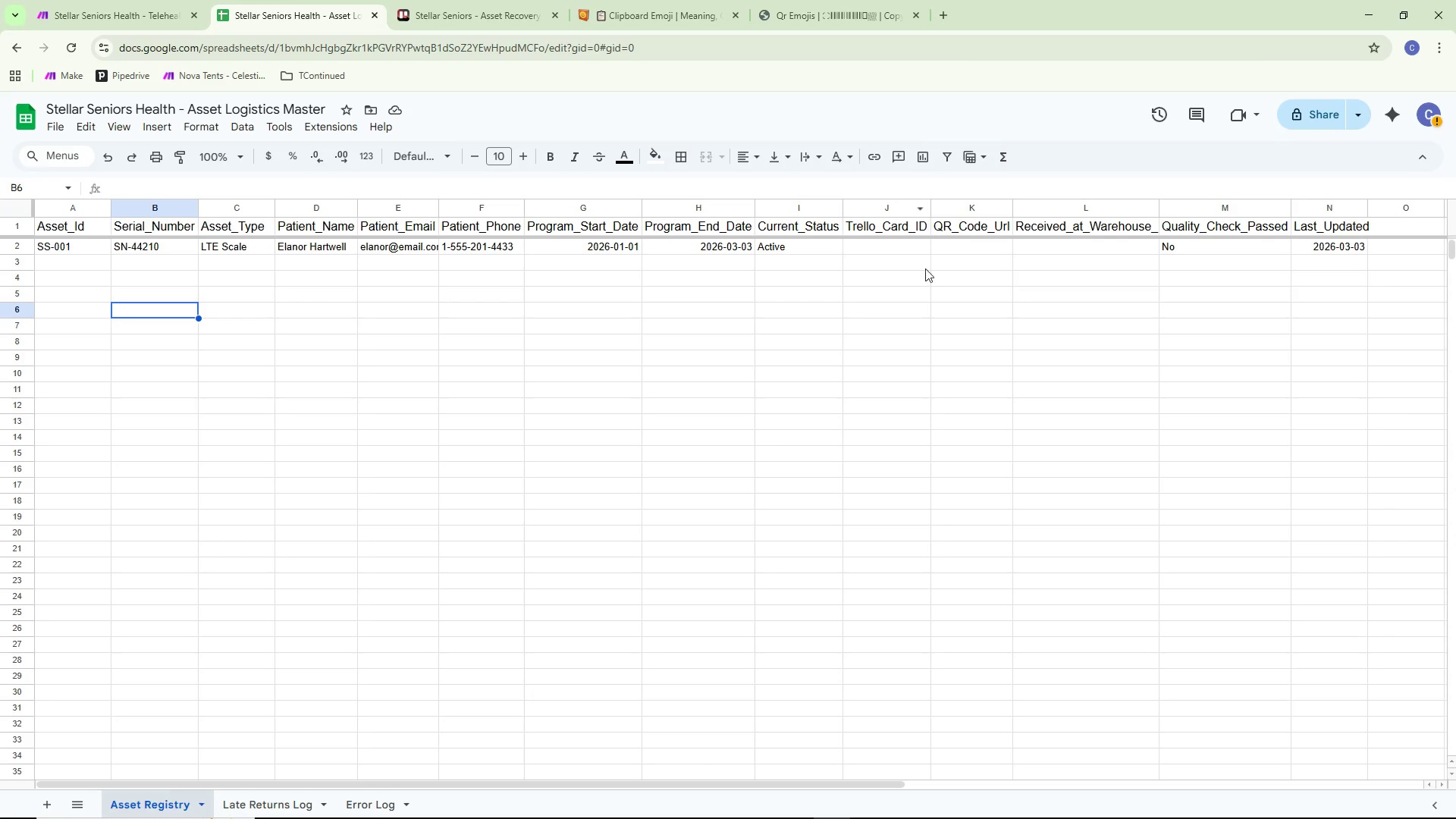 
scroll: coordinate [896, 281], scroll_direction: up, amount: 4.0
 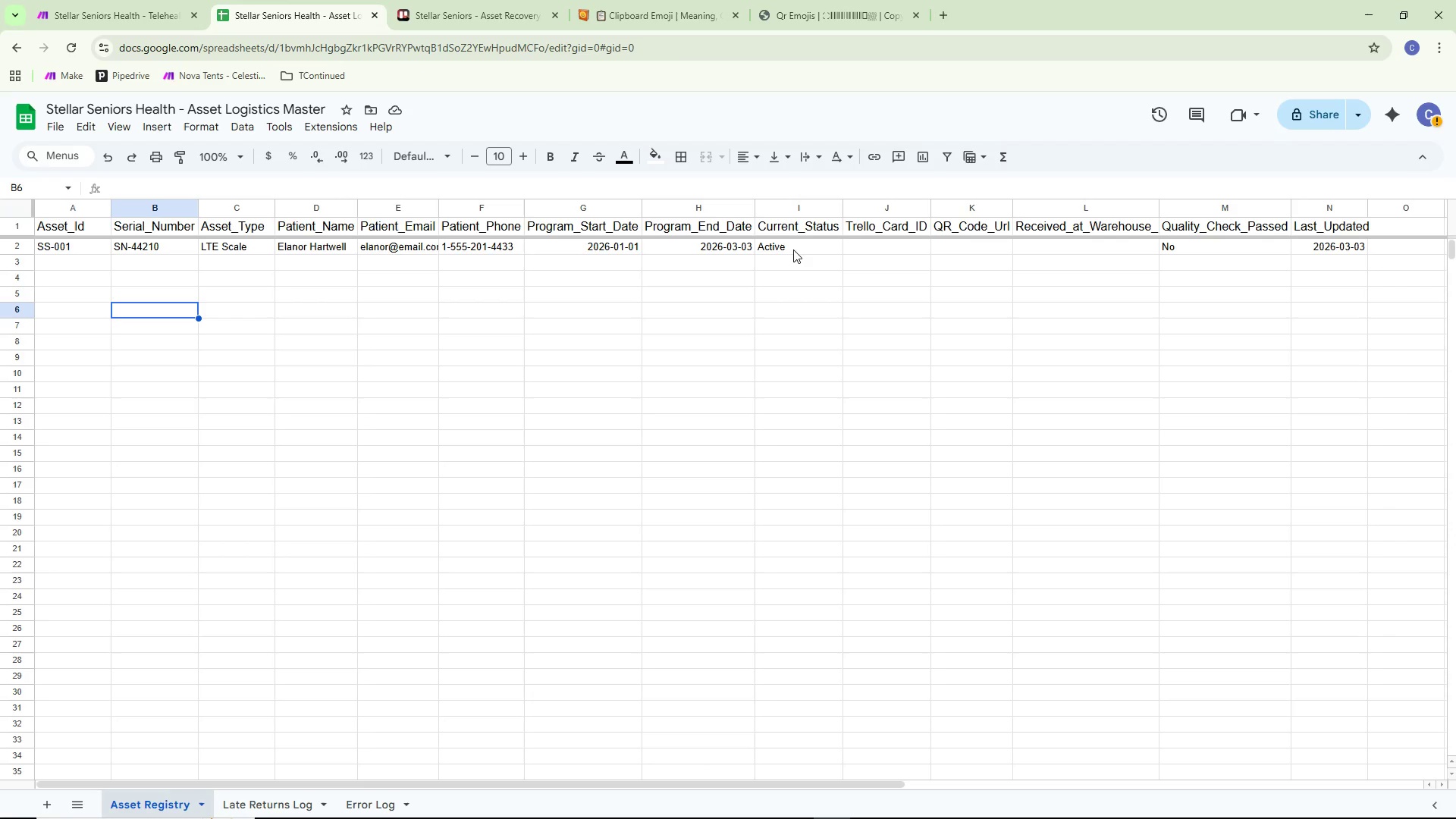 
left_click([161, 0])
 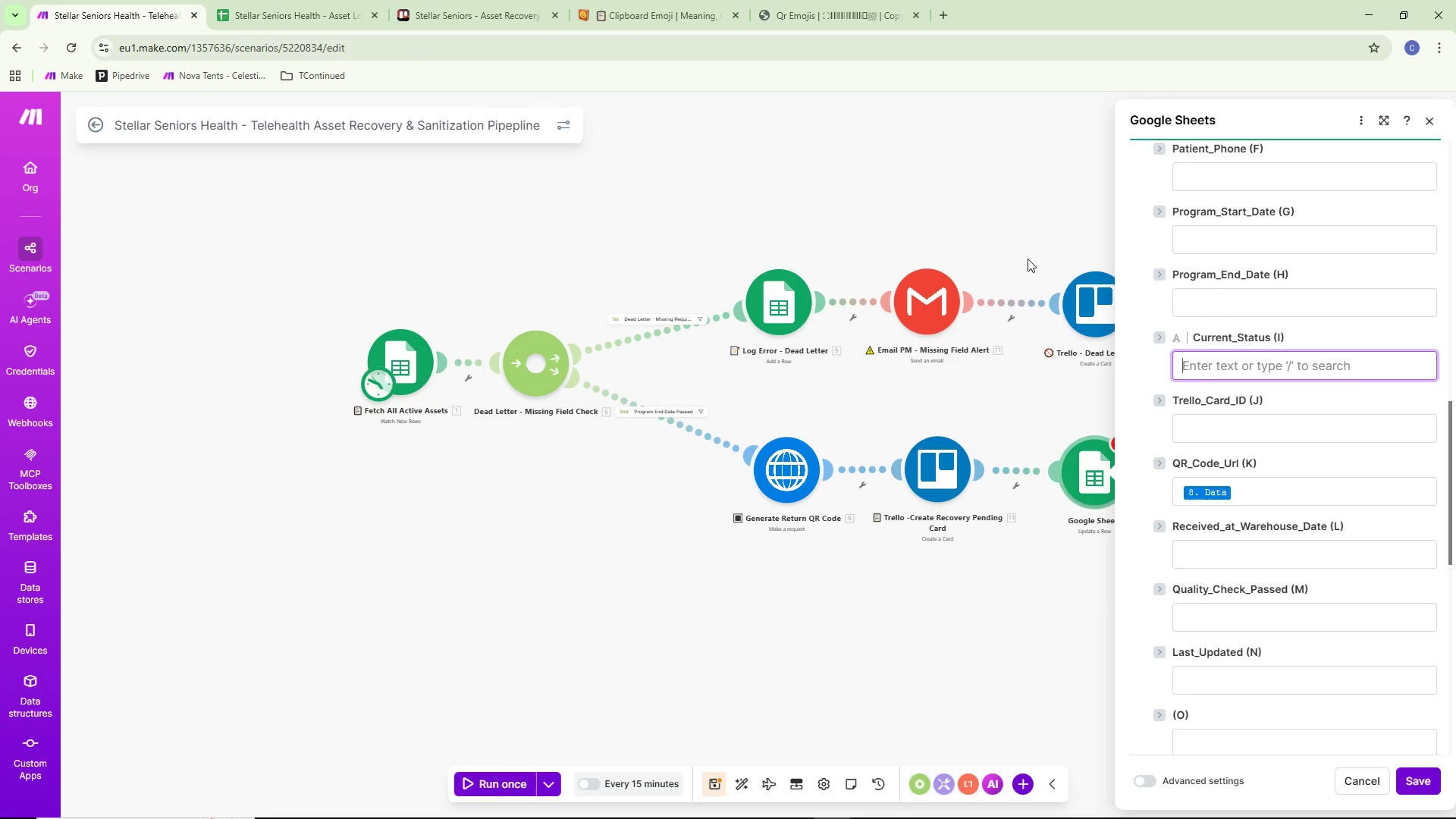 
left_click([293, 0])
 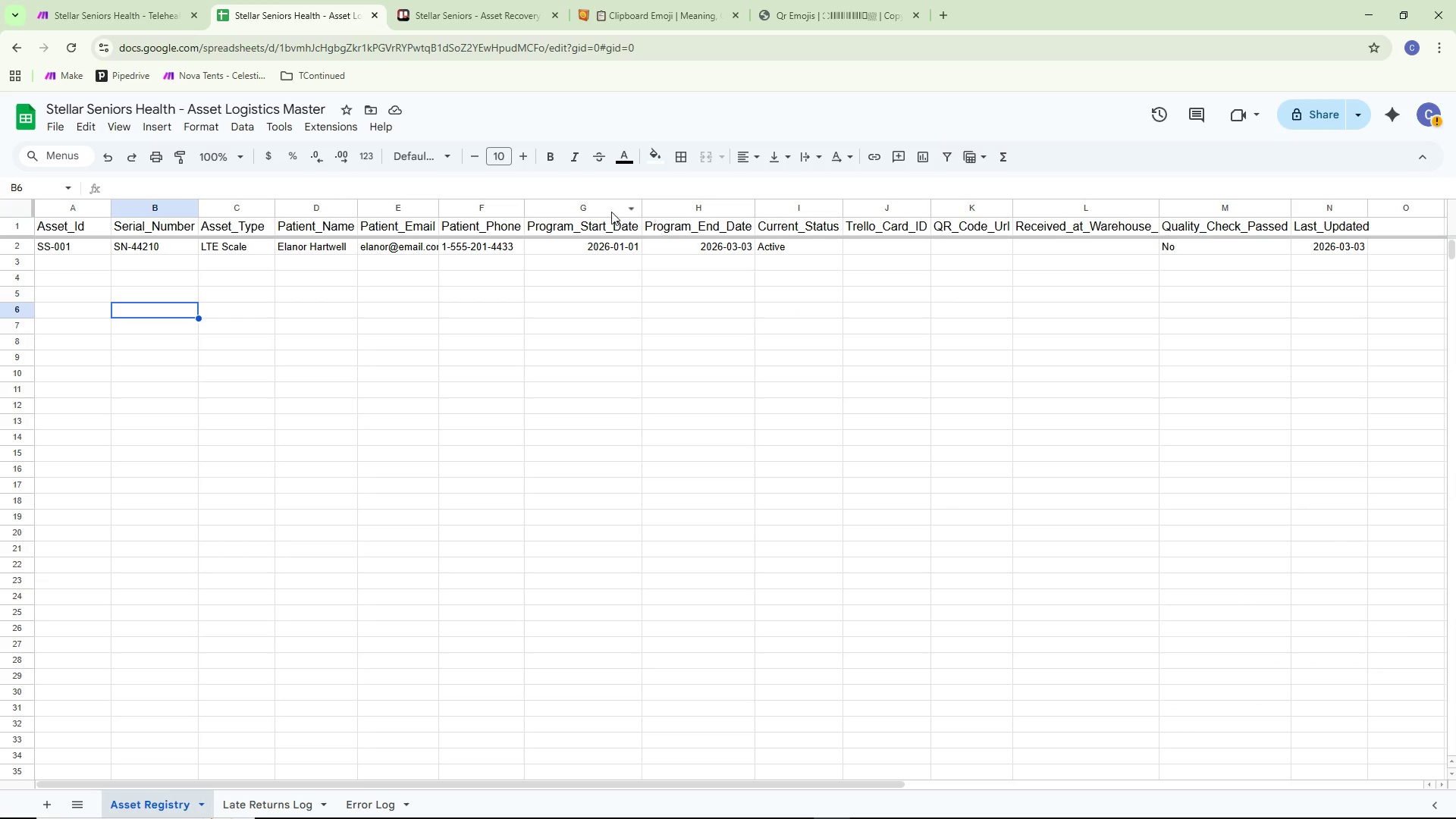 
left_click([133, 0])
 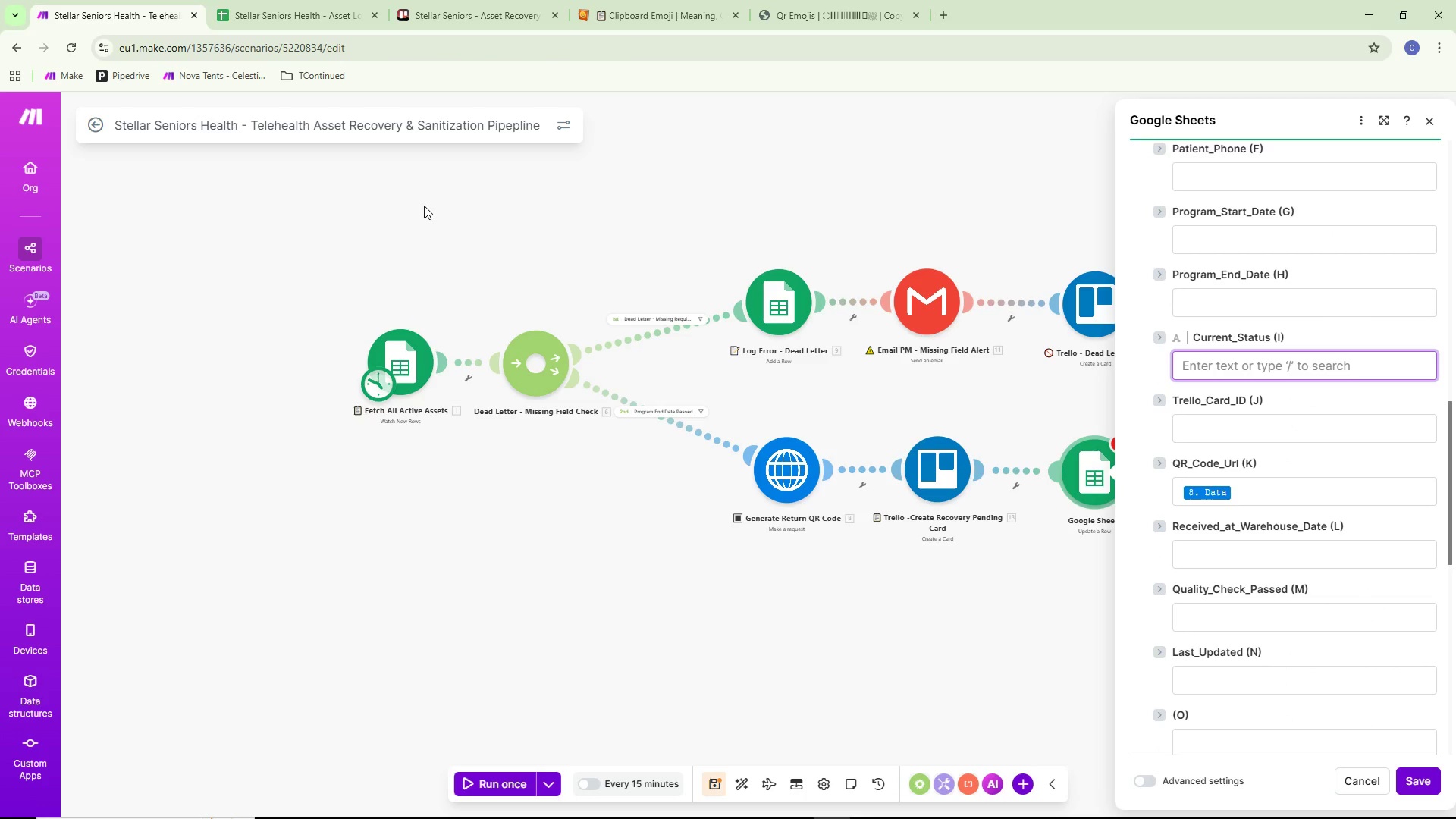 
wait(8.09)
 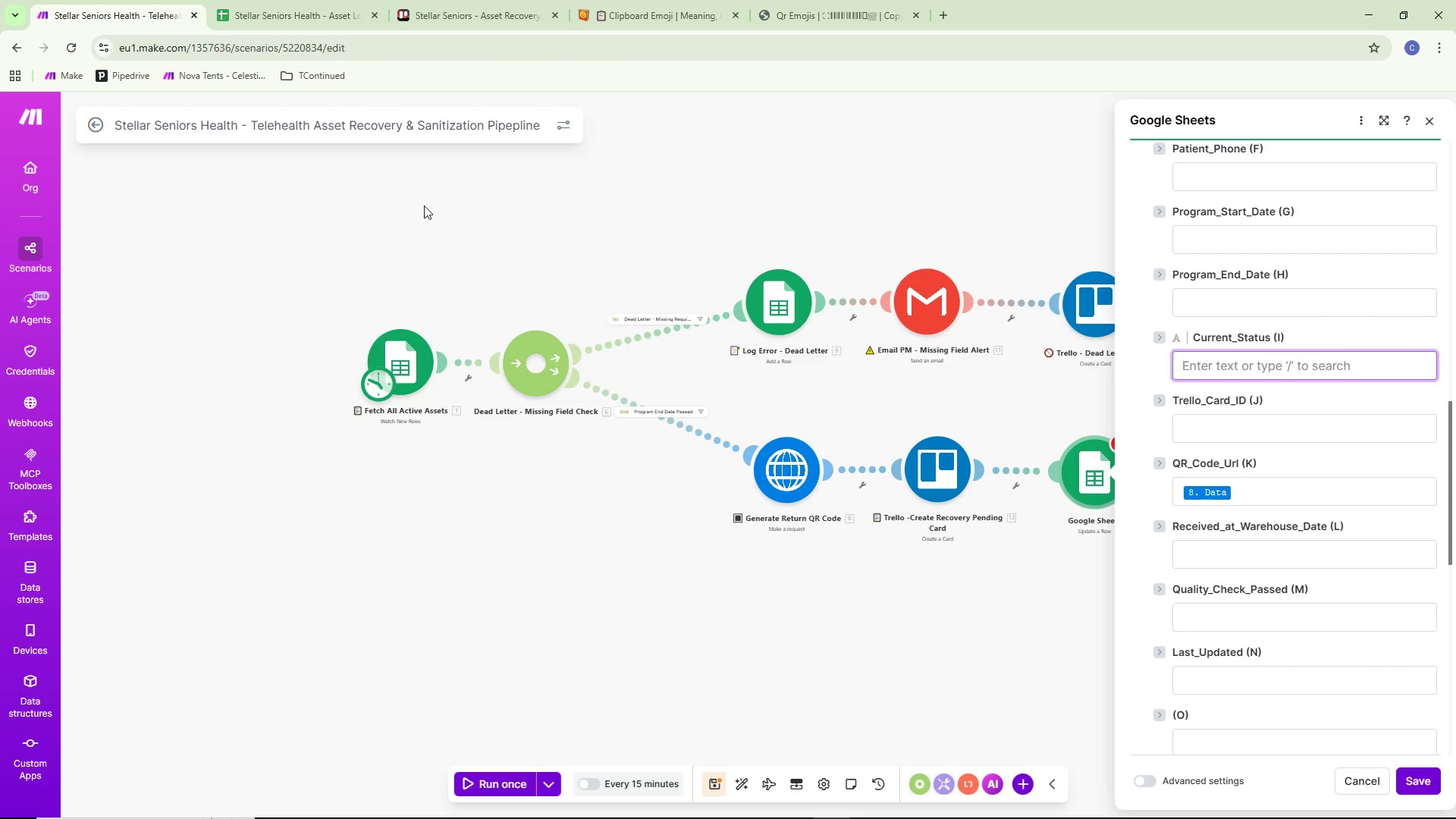 
type(Recovery Pending)
 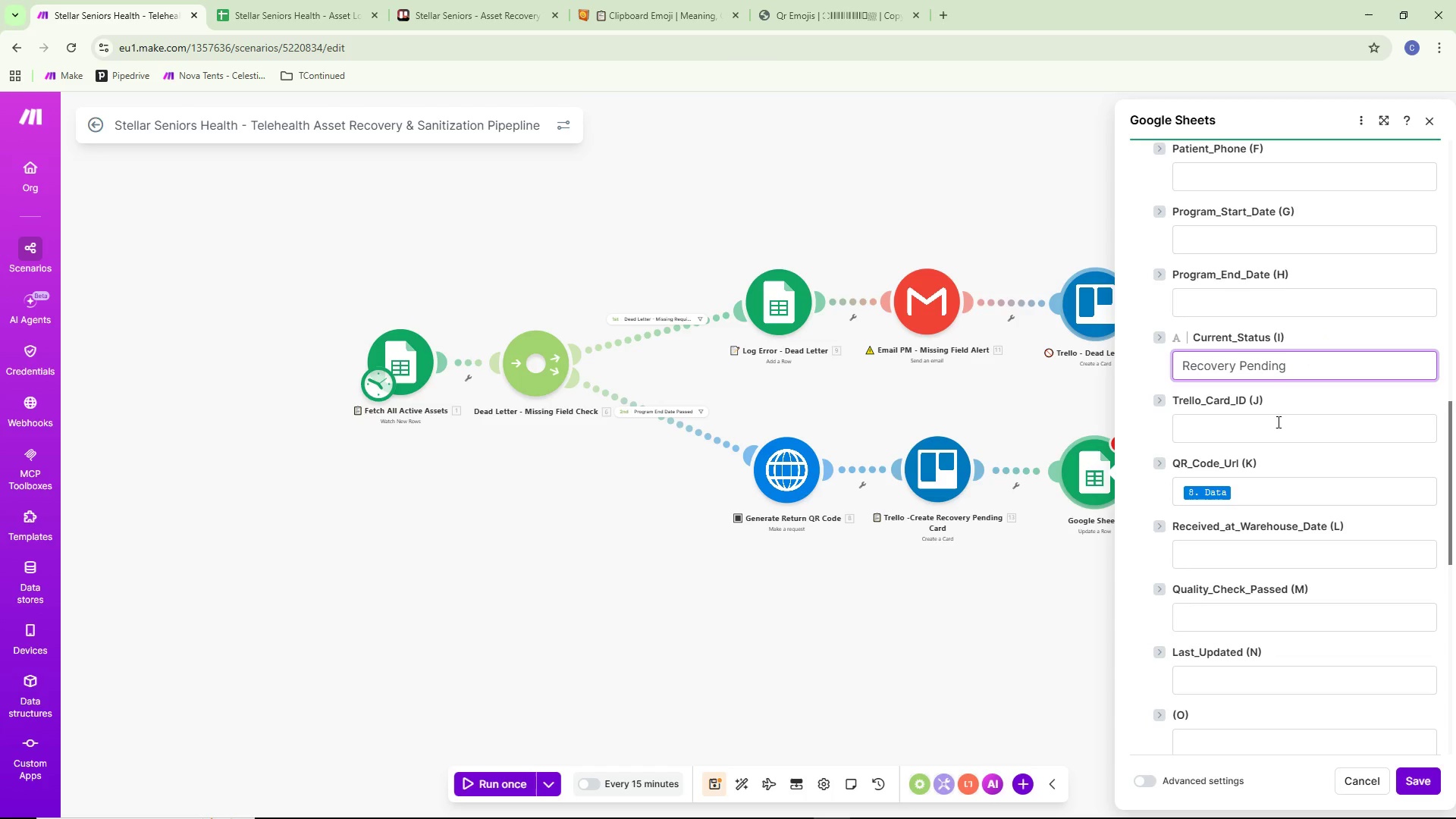 
left_click([1275, 423])
 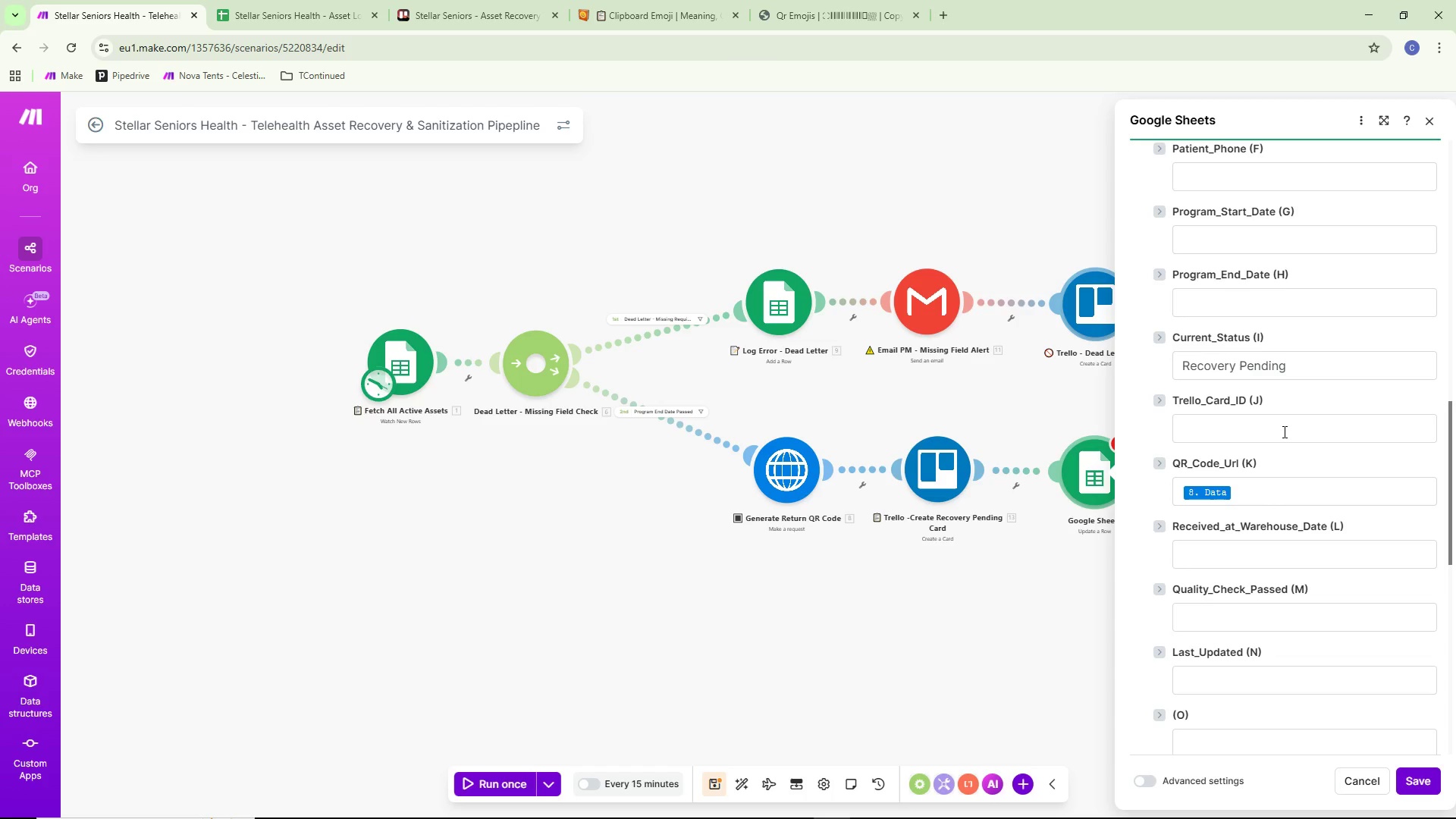 
wait(14.83)
 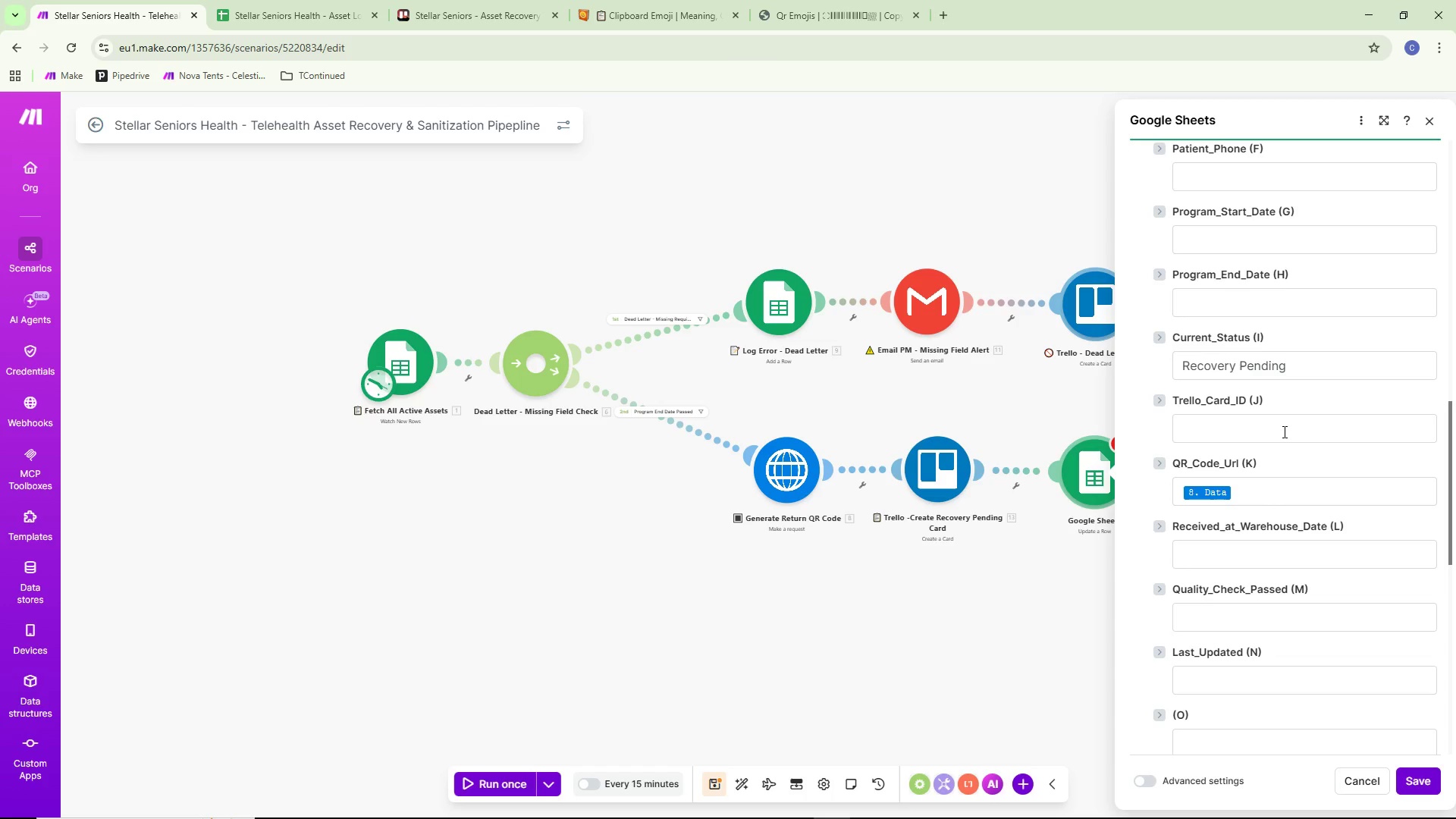 
left_click([1283, 431])
 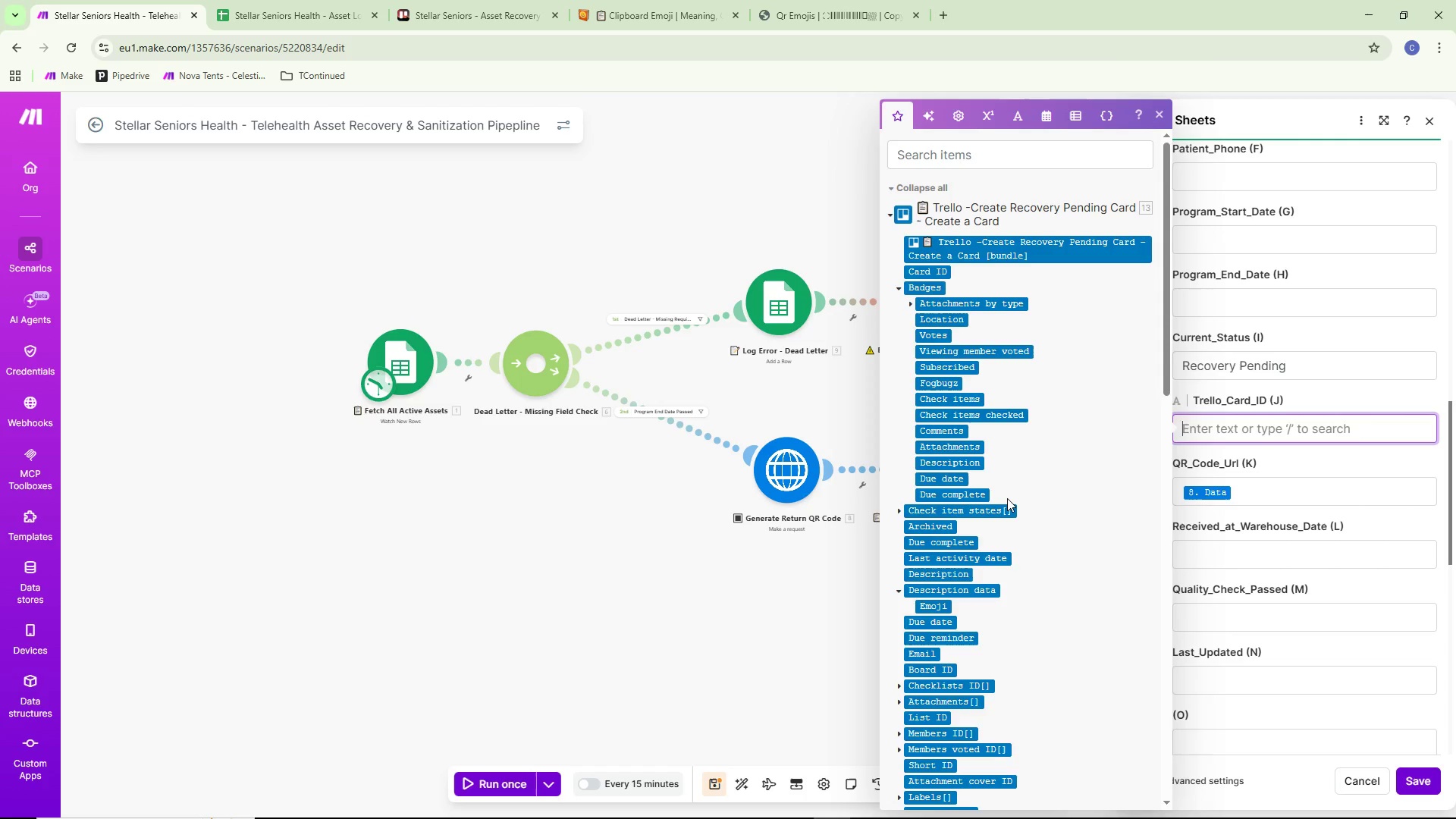 
wait(10.67)
 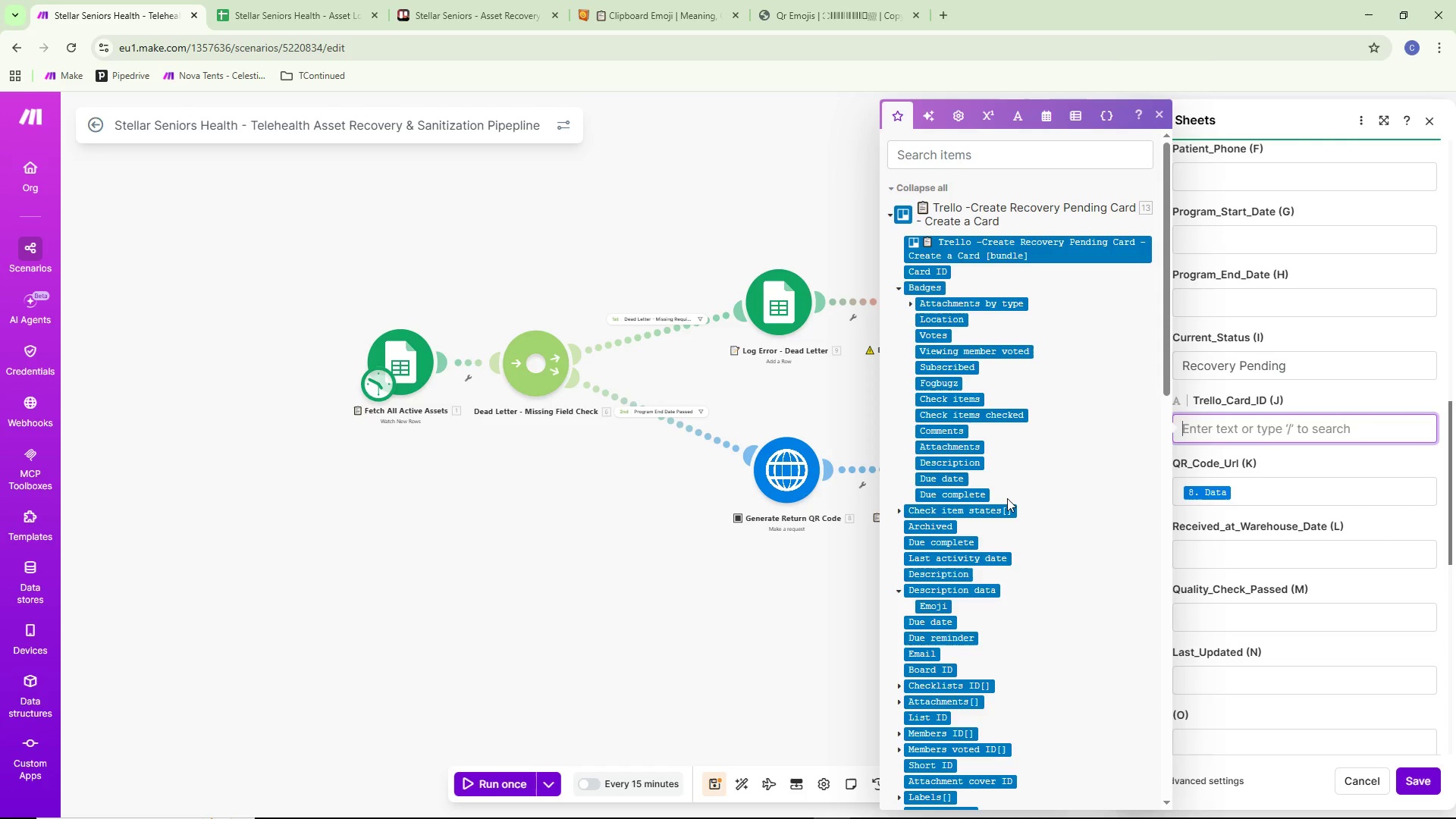 
scroll: coordinate [939, 294], scroll_direction: down, amount: 5.0
 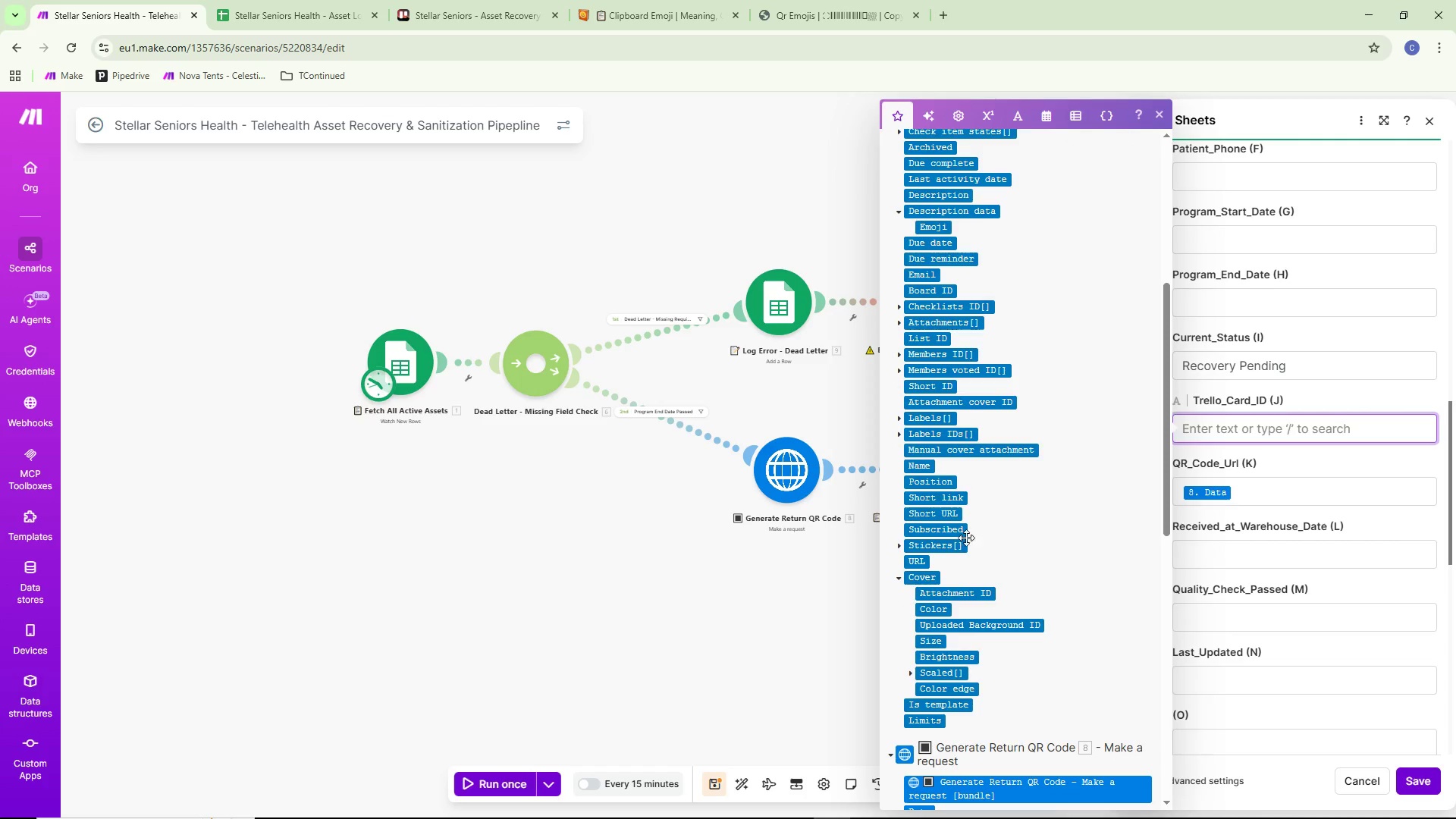 
wait(5.74)
 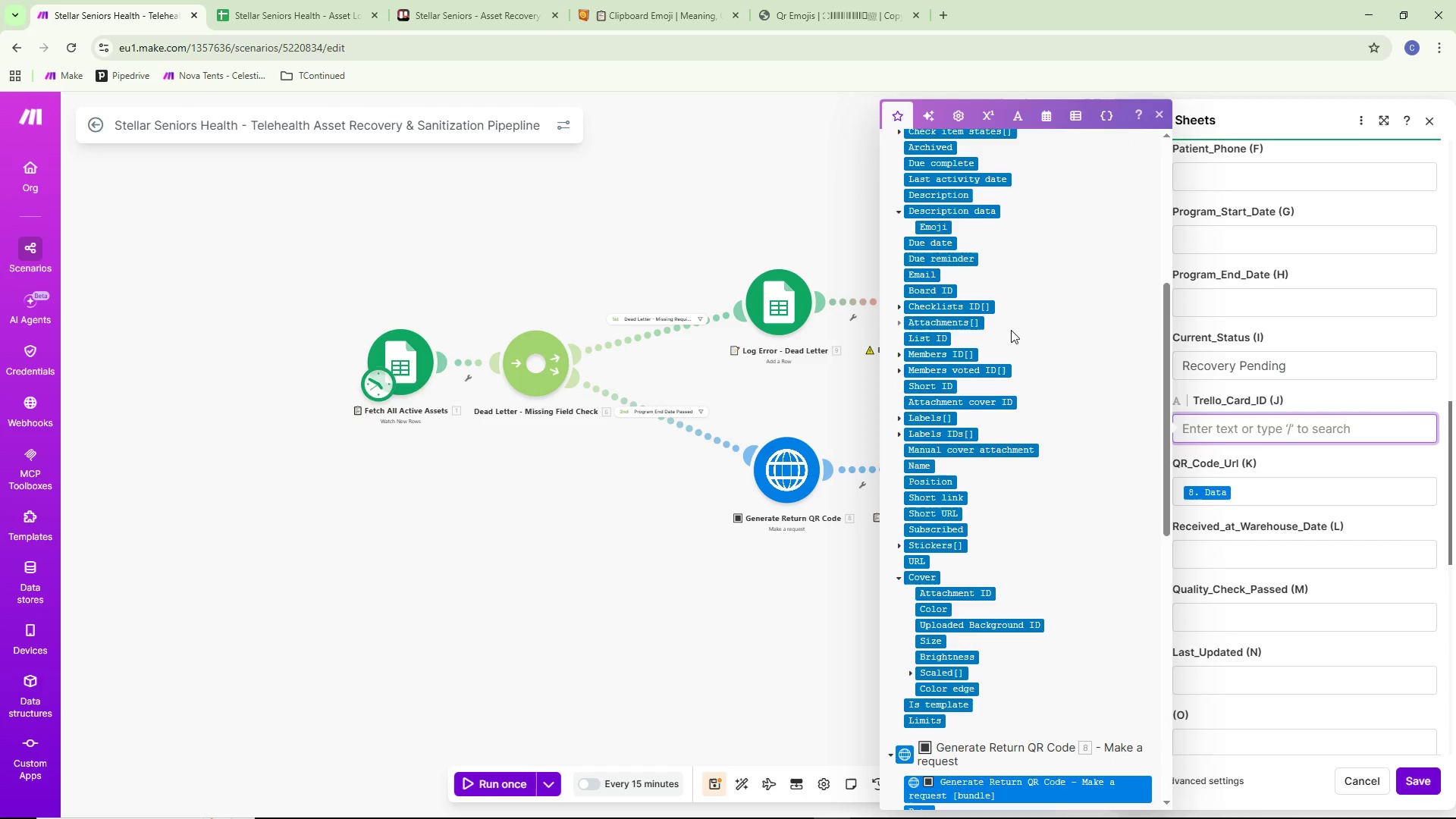 
scroll: coordinate [979, 601], scroll_direction: up, amount: 6.0
 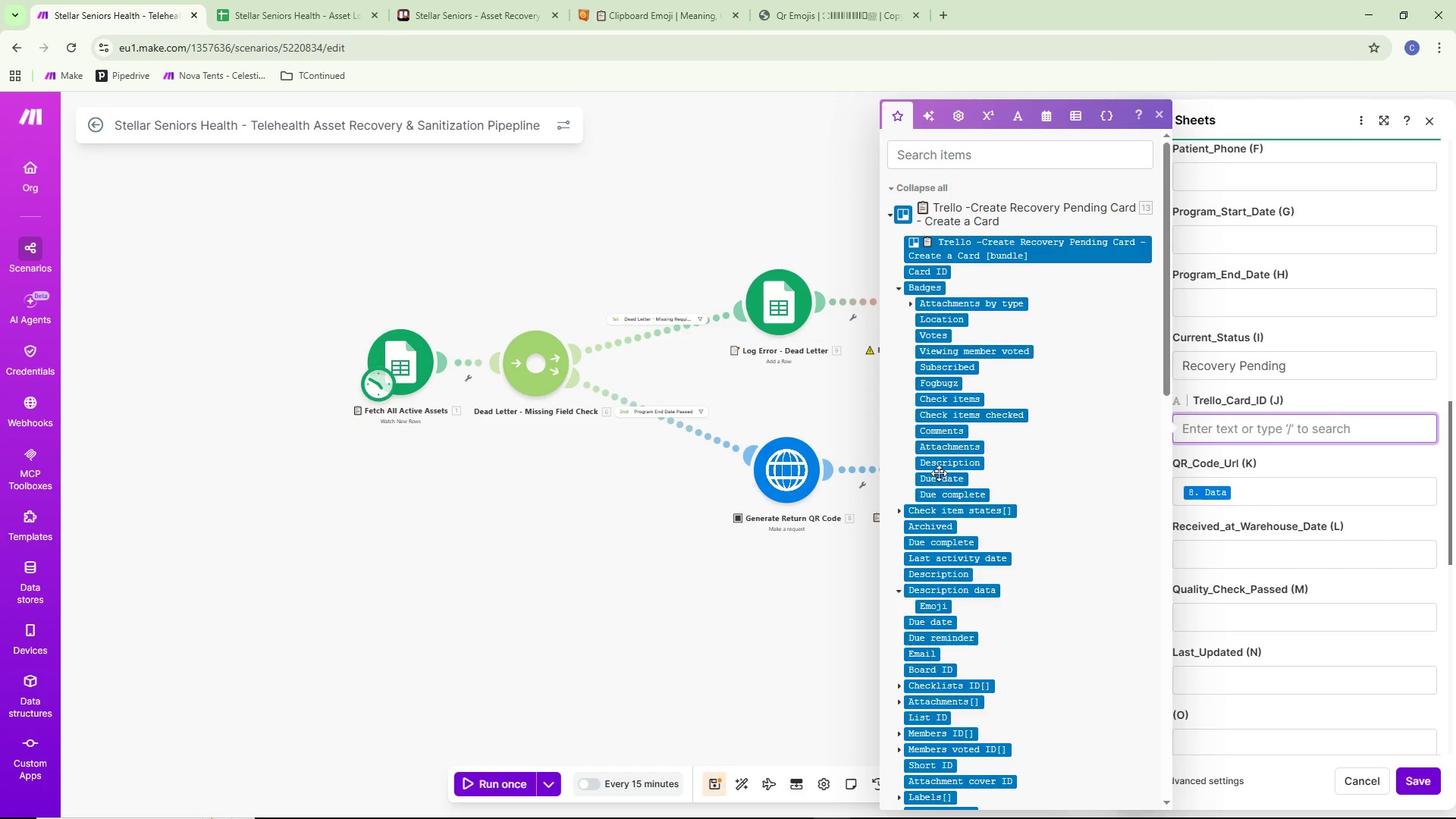 
wait(7.15)
 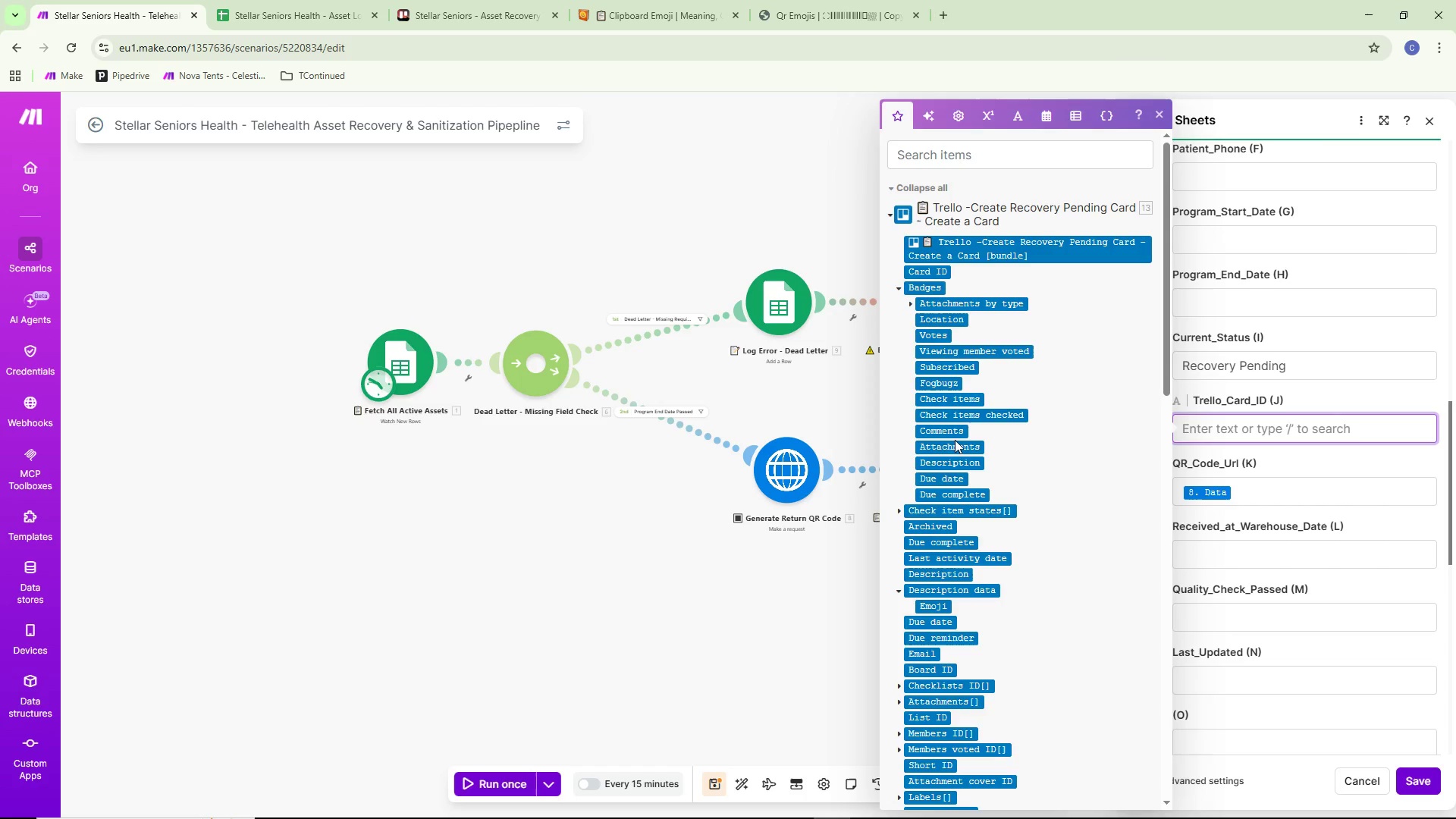 
left_click([928, 274])
 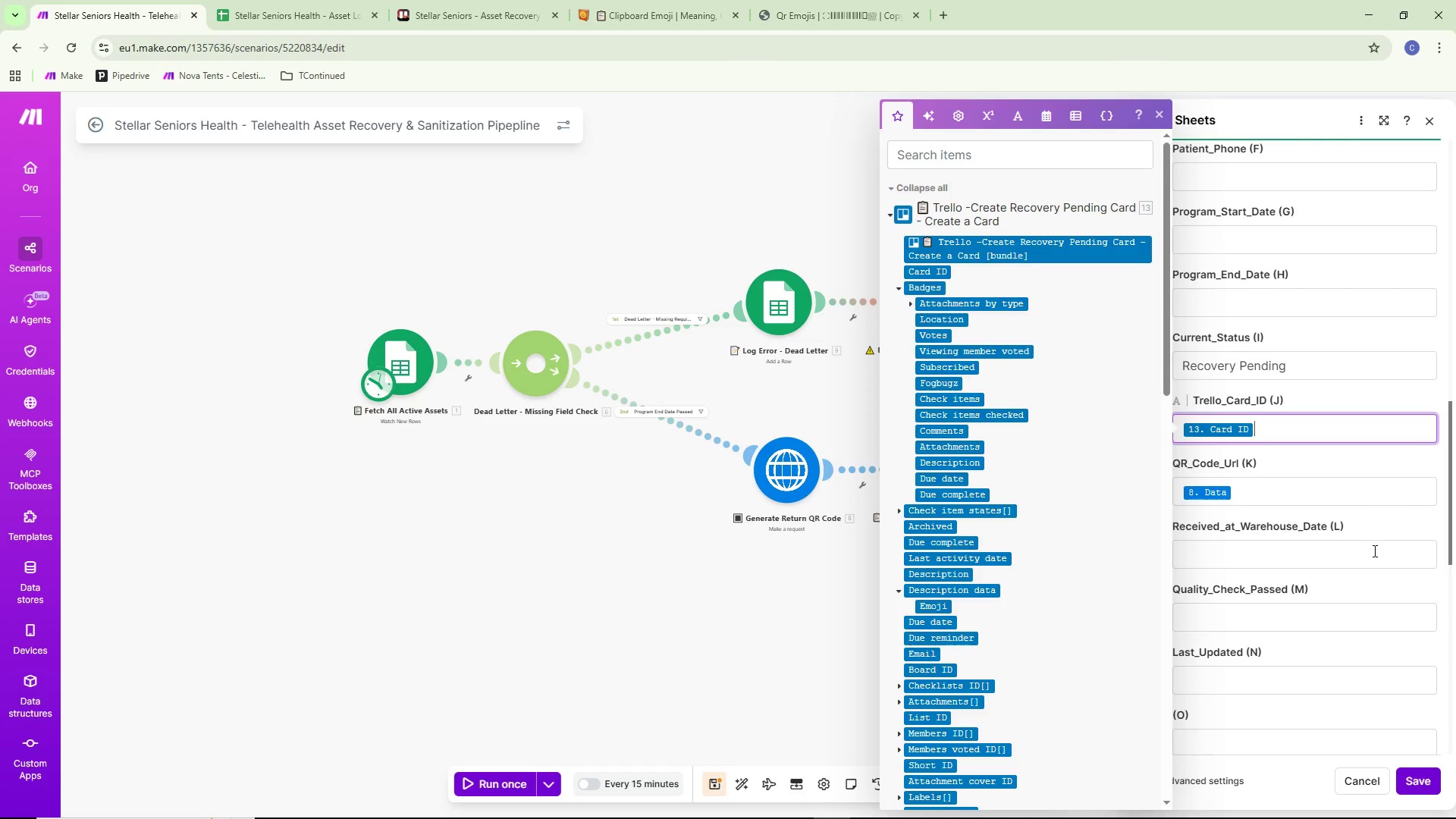 
wait(14.94)
 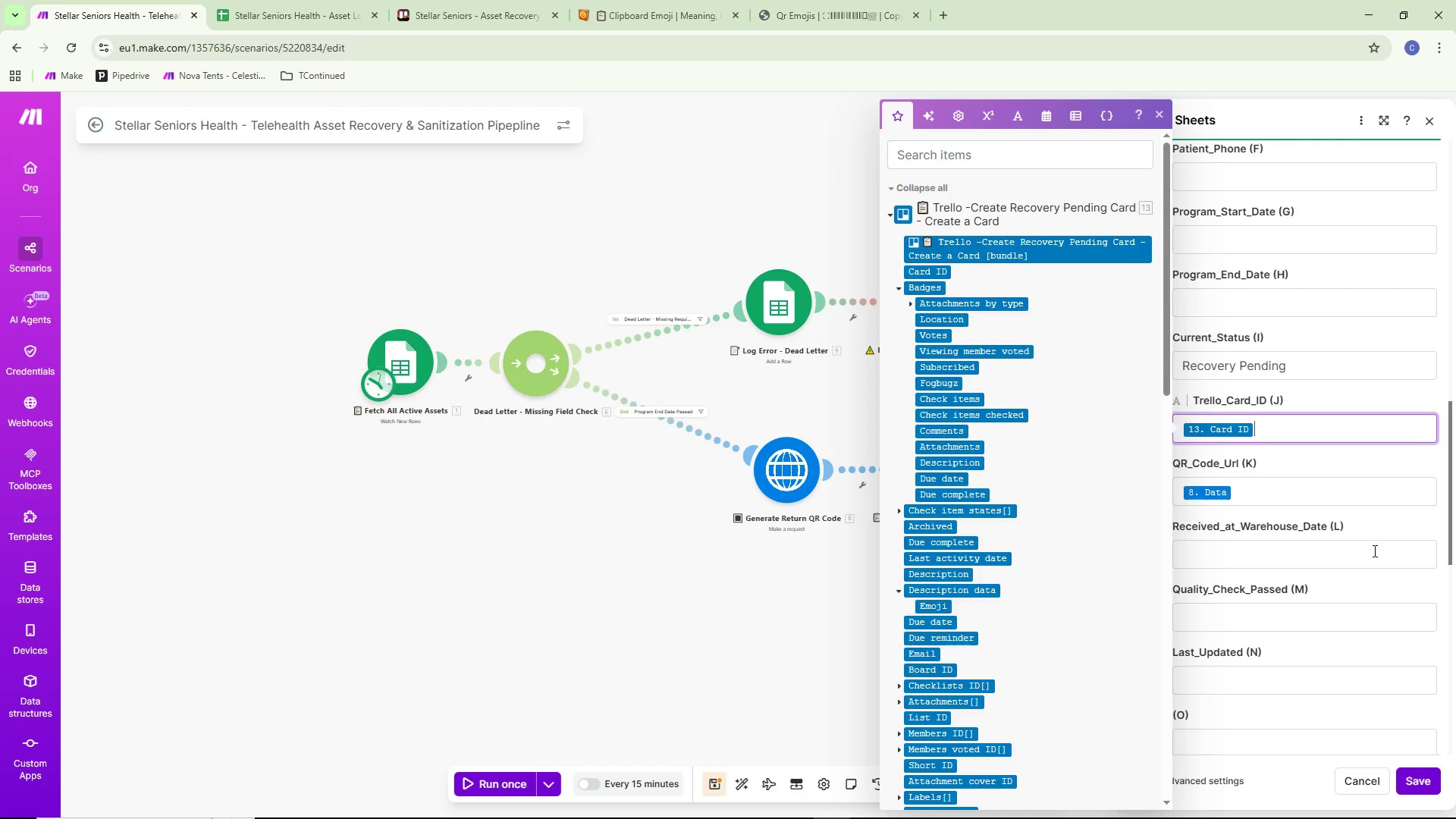 
left_click([1277, 691])
 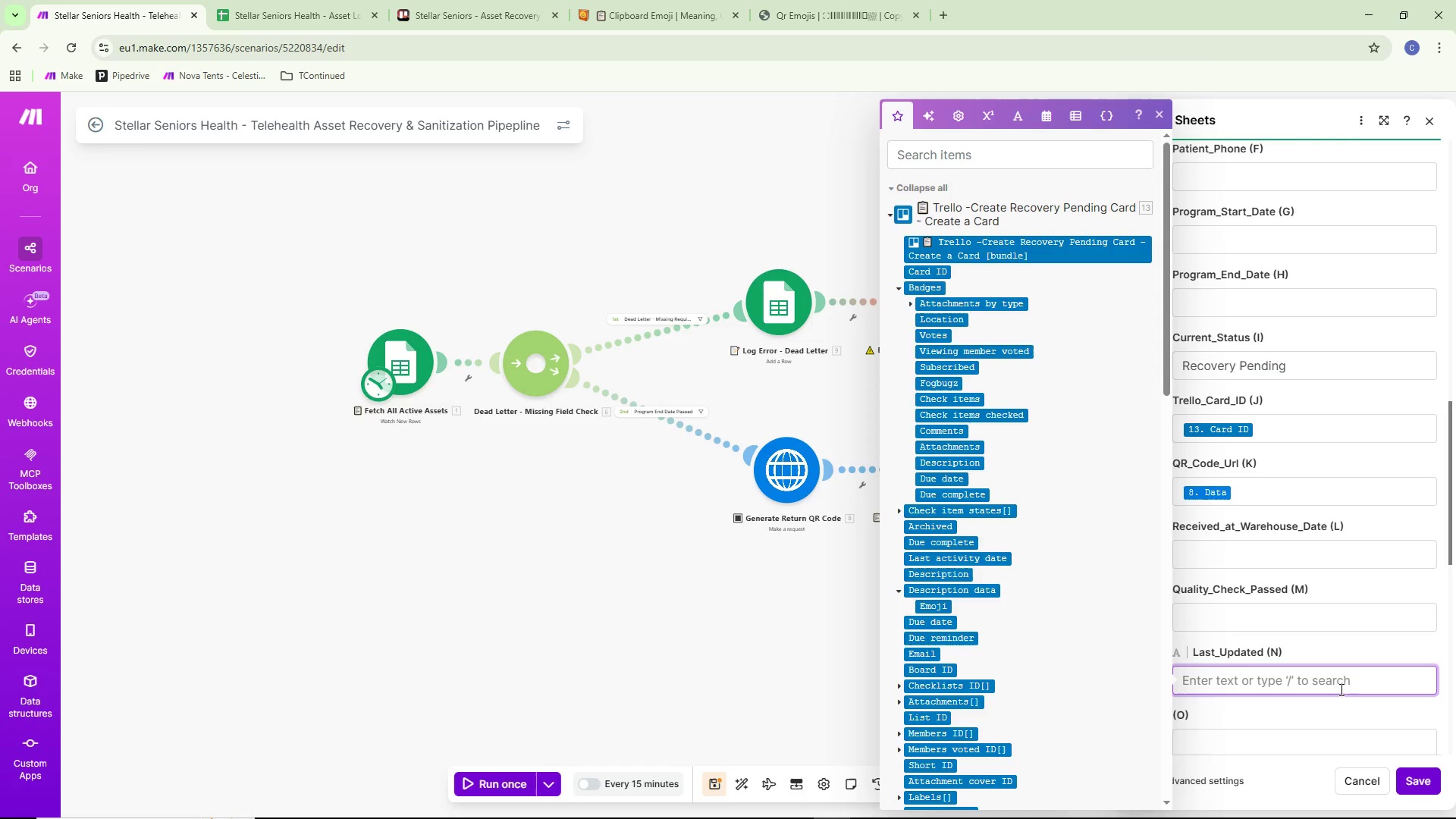 
type(F)
key(Backspace)
type(formatDate()
 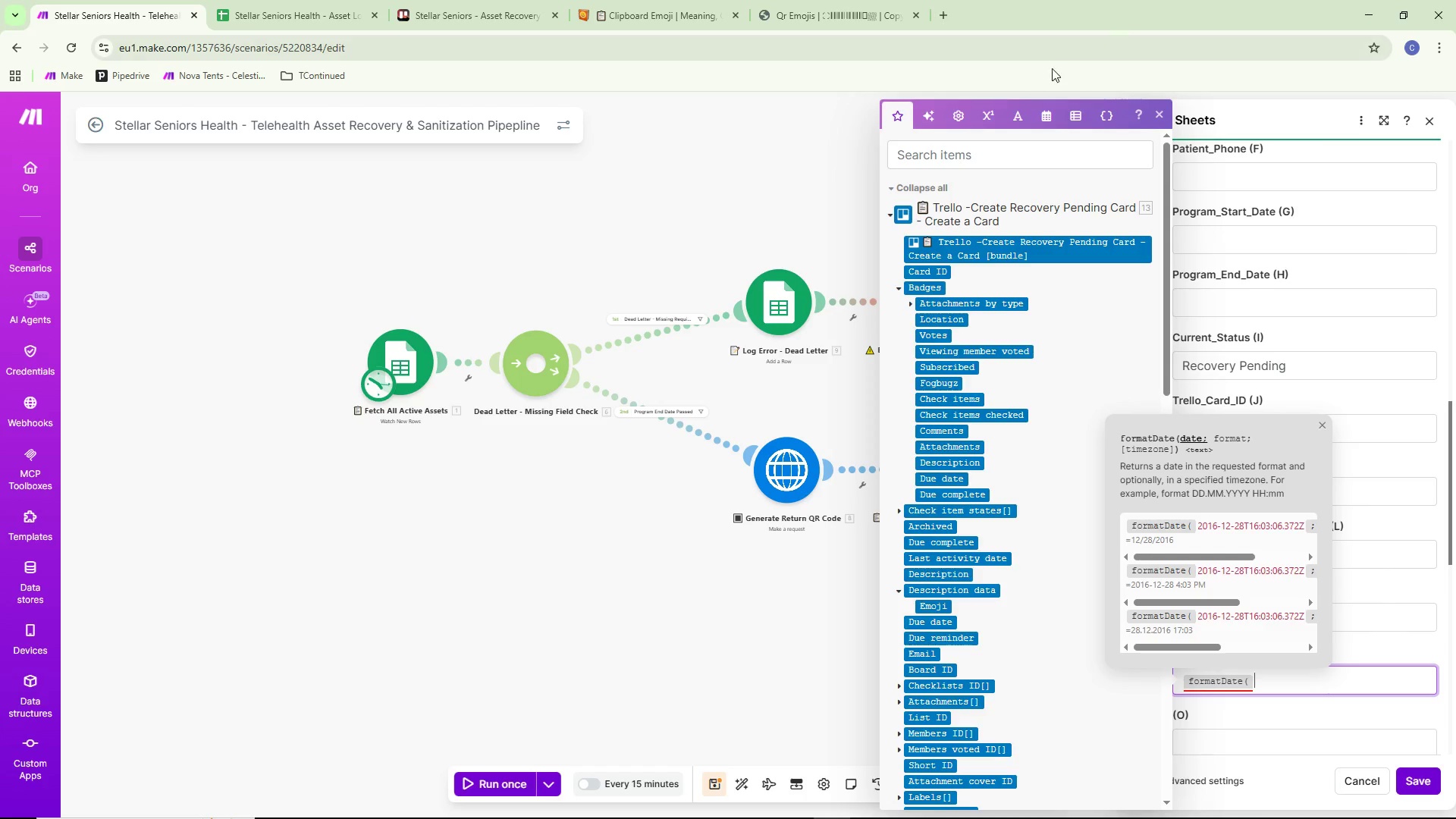 
left_click([1053, 122])
 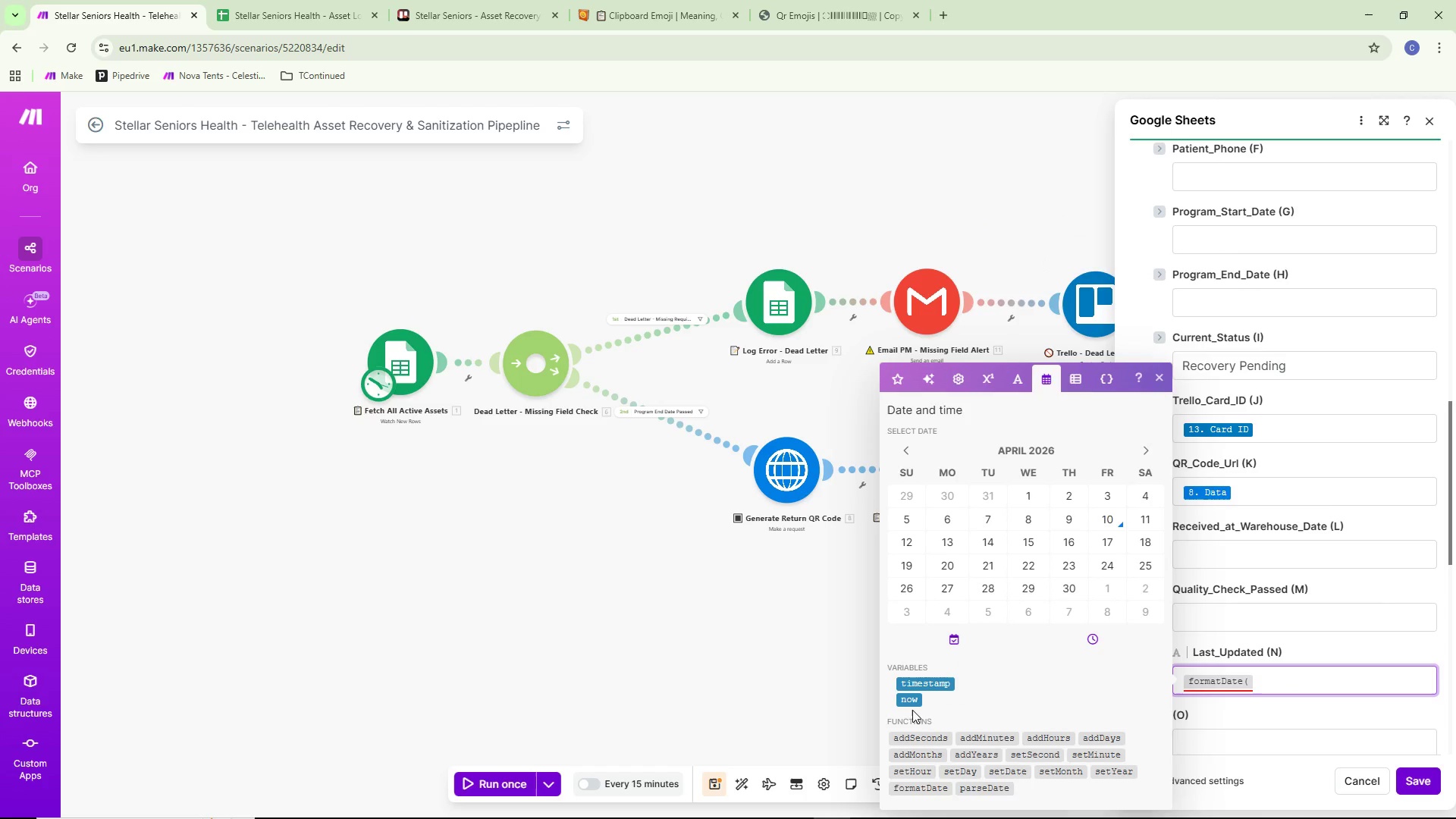 
left_click([915, 701])
 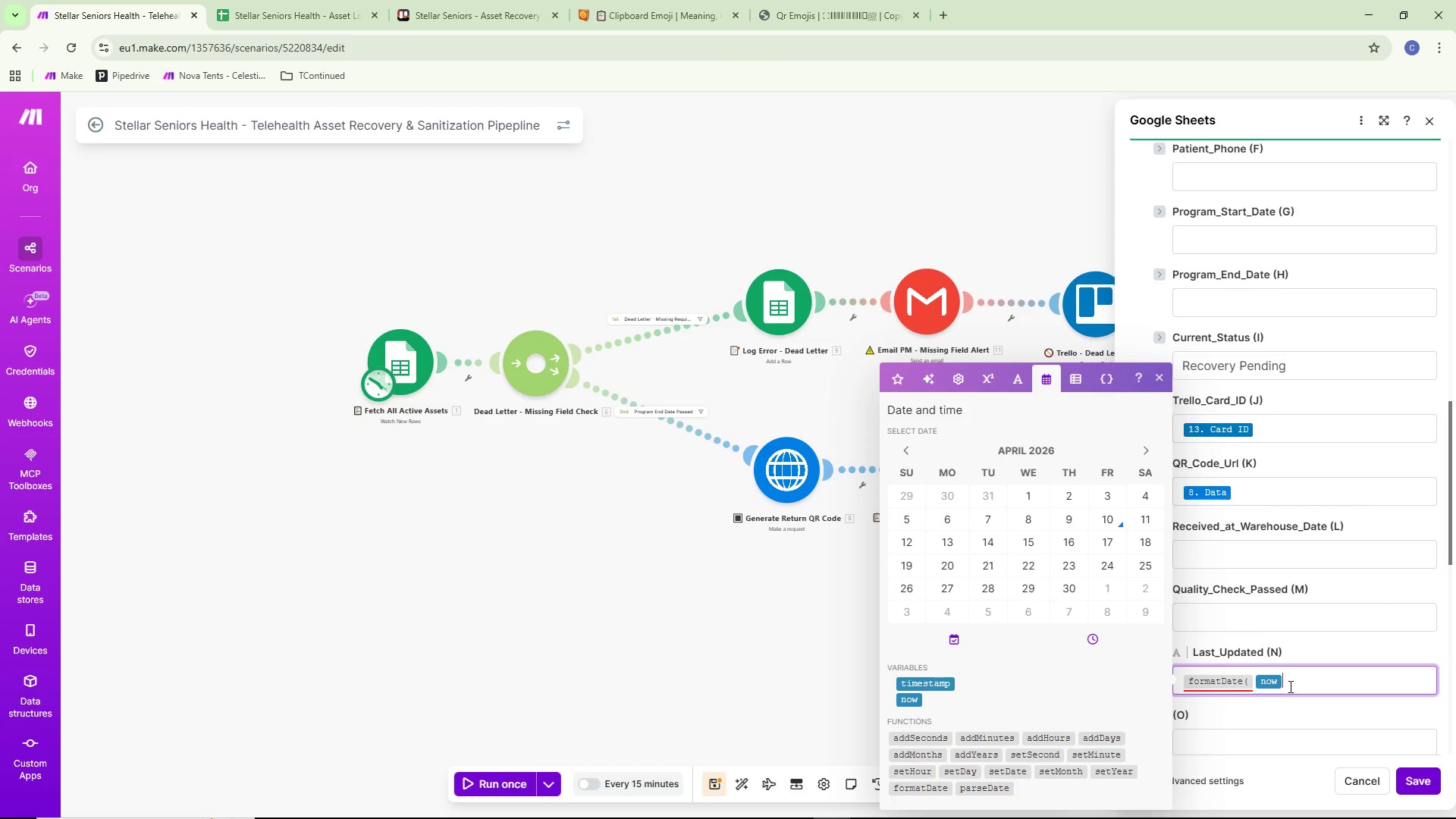 
type(;YYYY-MM-DD))
 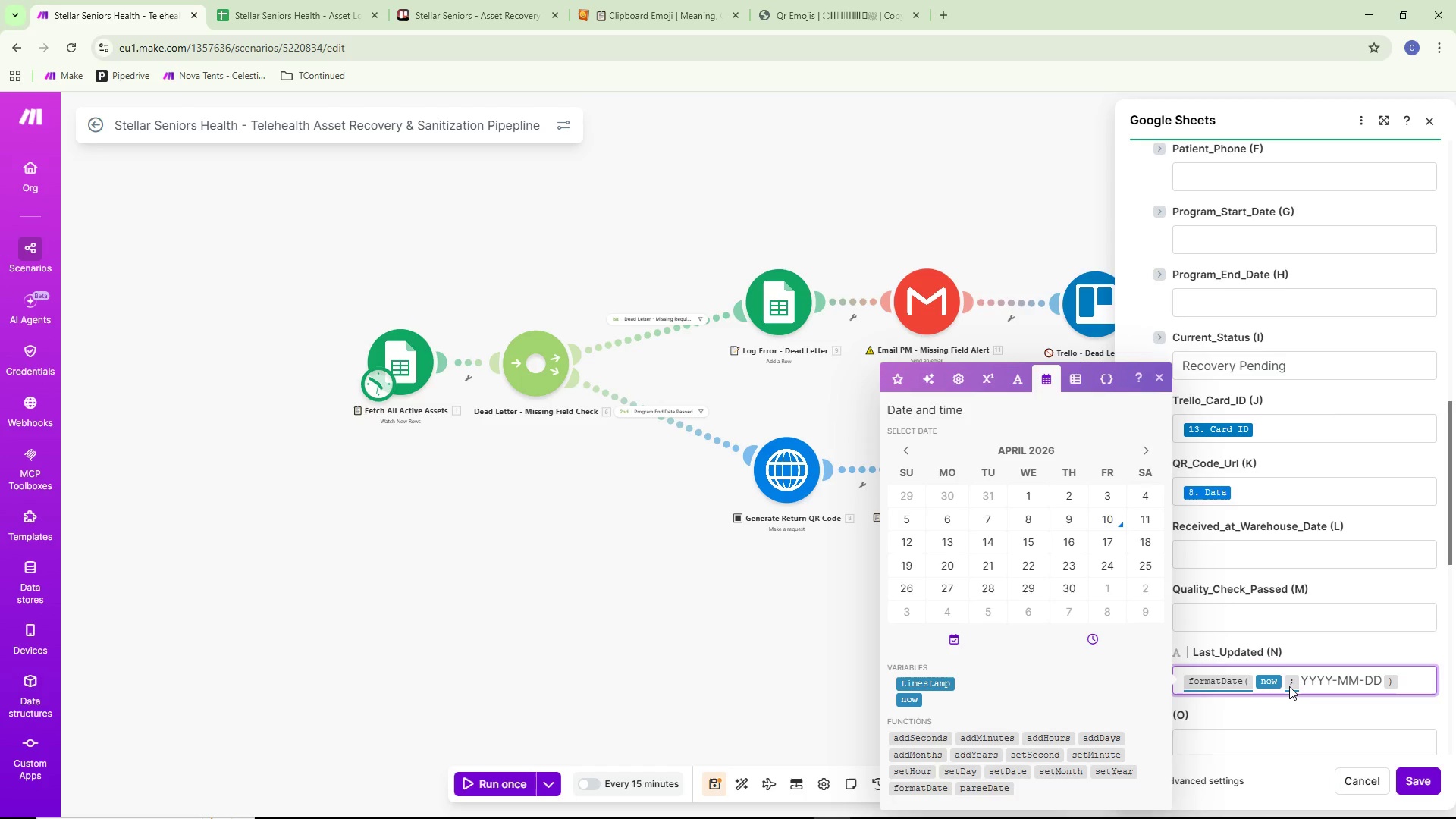 
wait(6.06)
 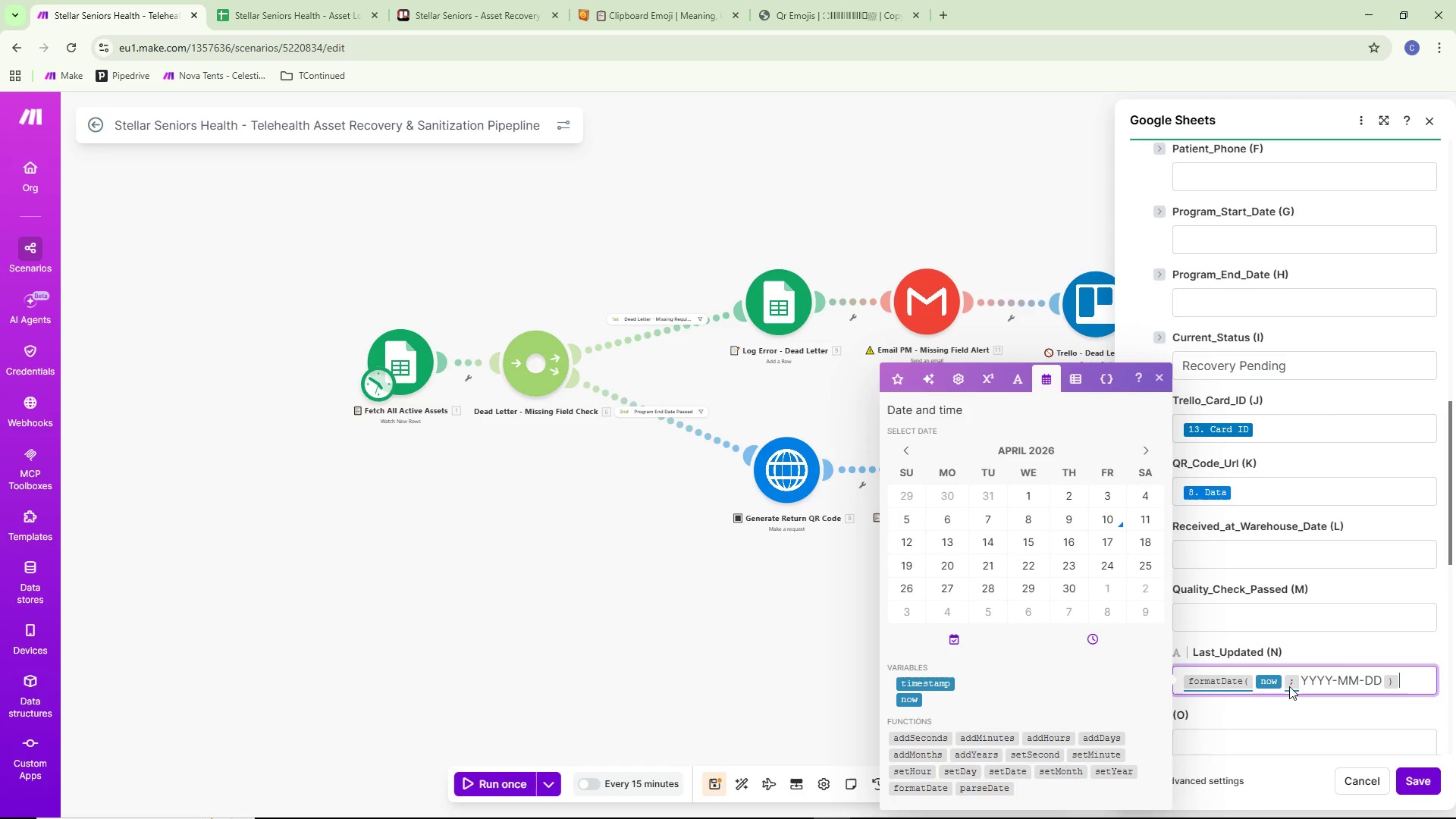 
left_click([1266, 721])
 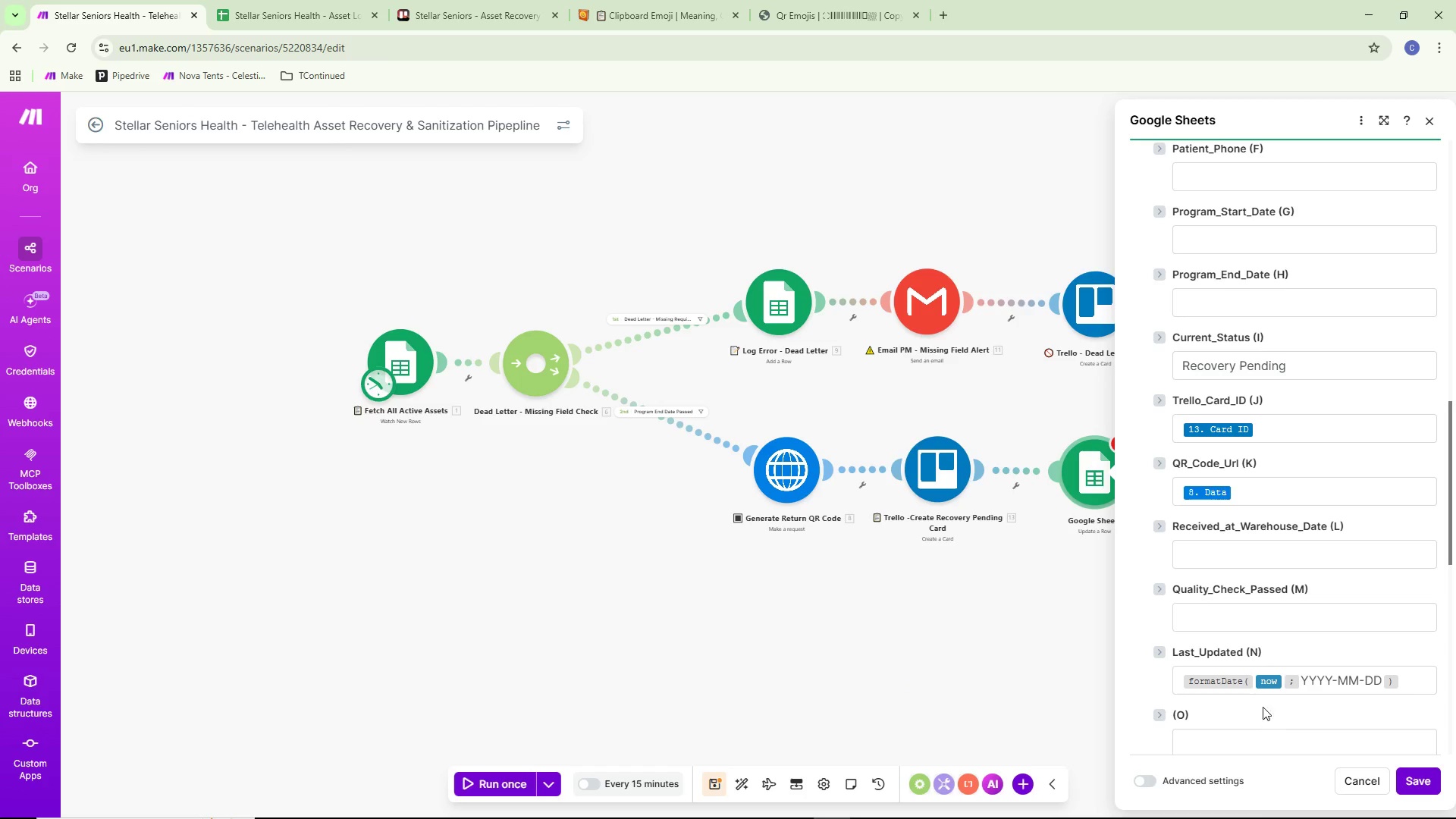 
scroll: coordinate [1290, 556], scroll_direction: up, amount: 10.0
 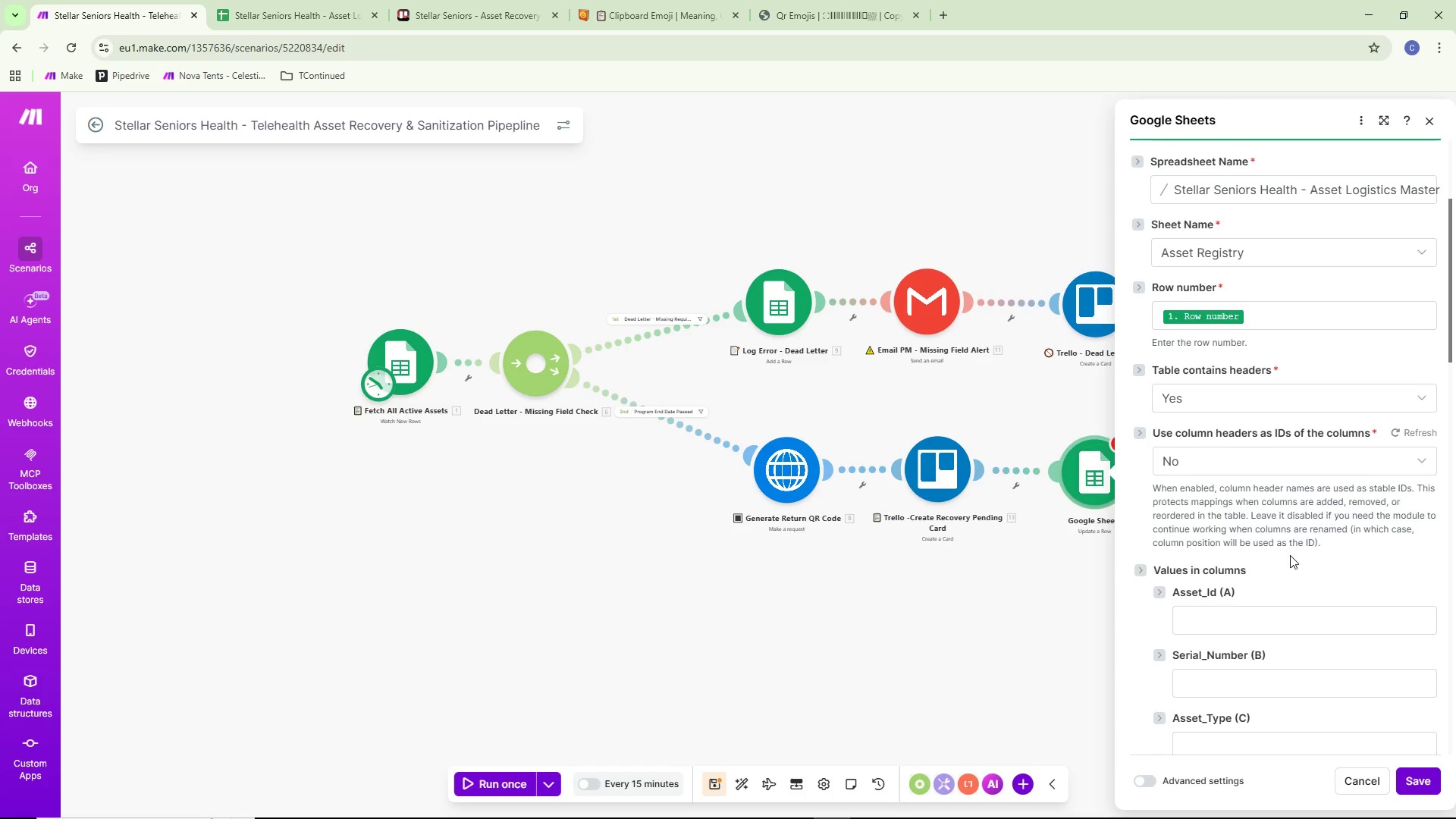 
scroll: coordinate [1293, 552], scroll_direction: down, amount: 13.0
 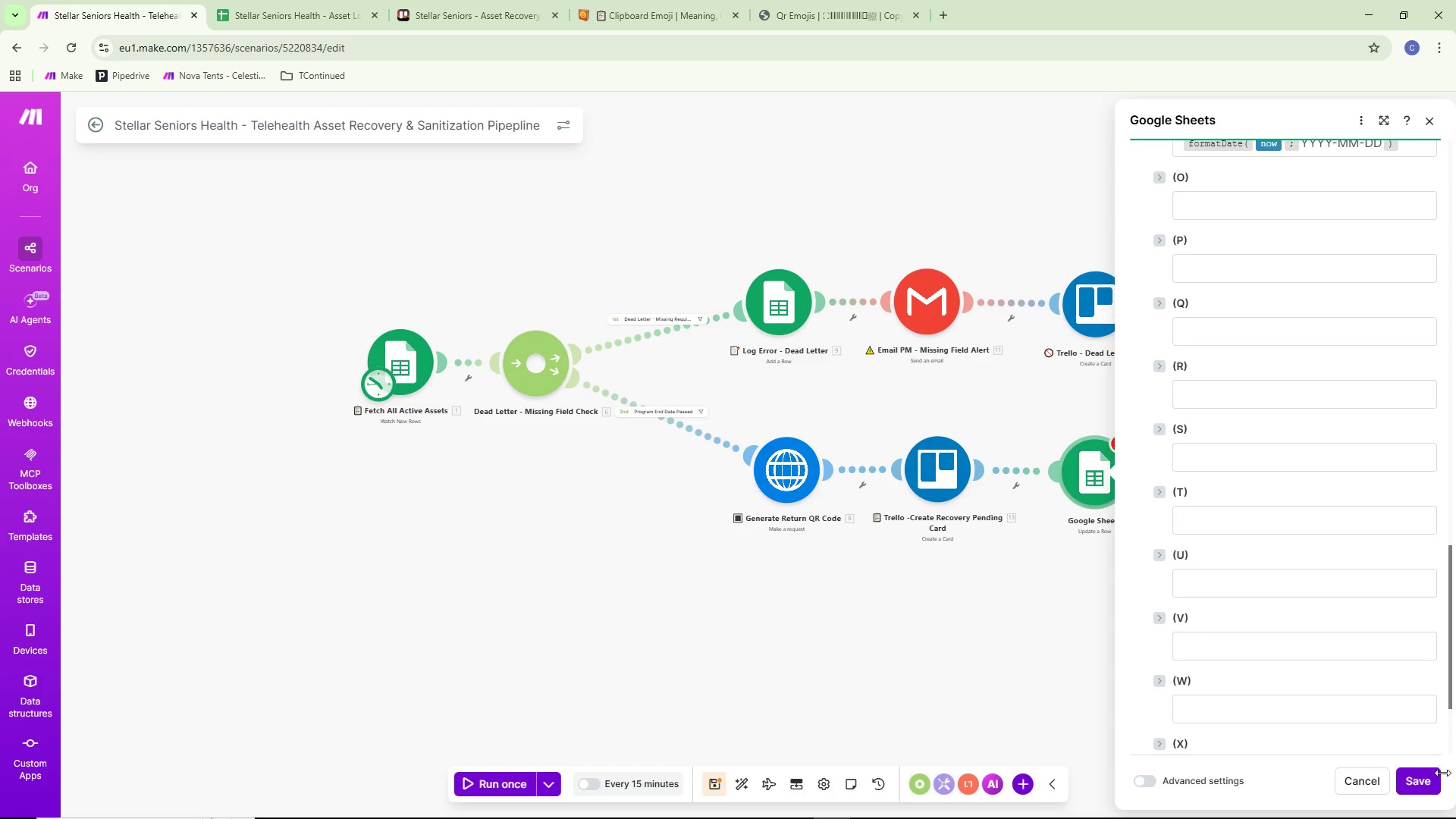 
left_click([1436, 781])
 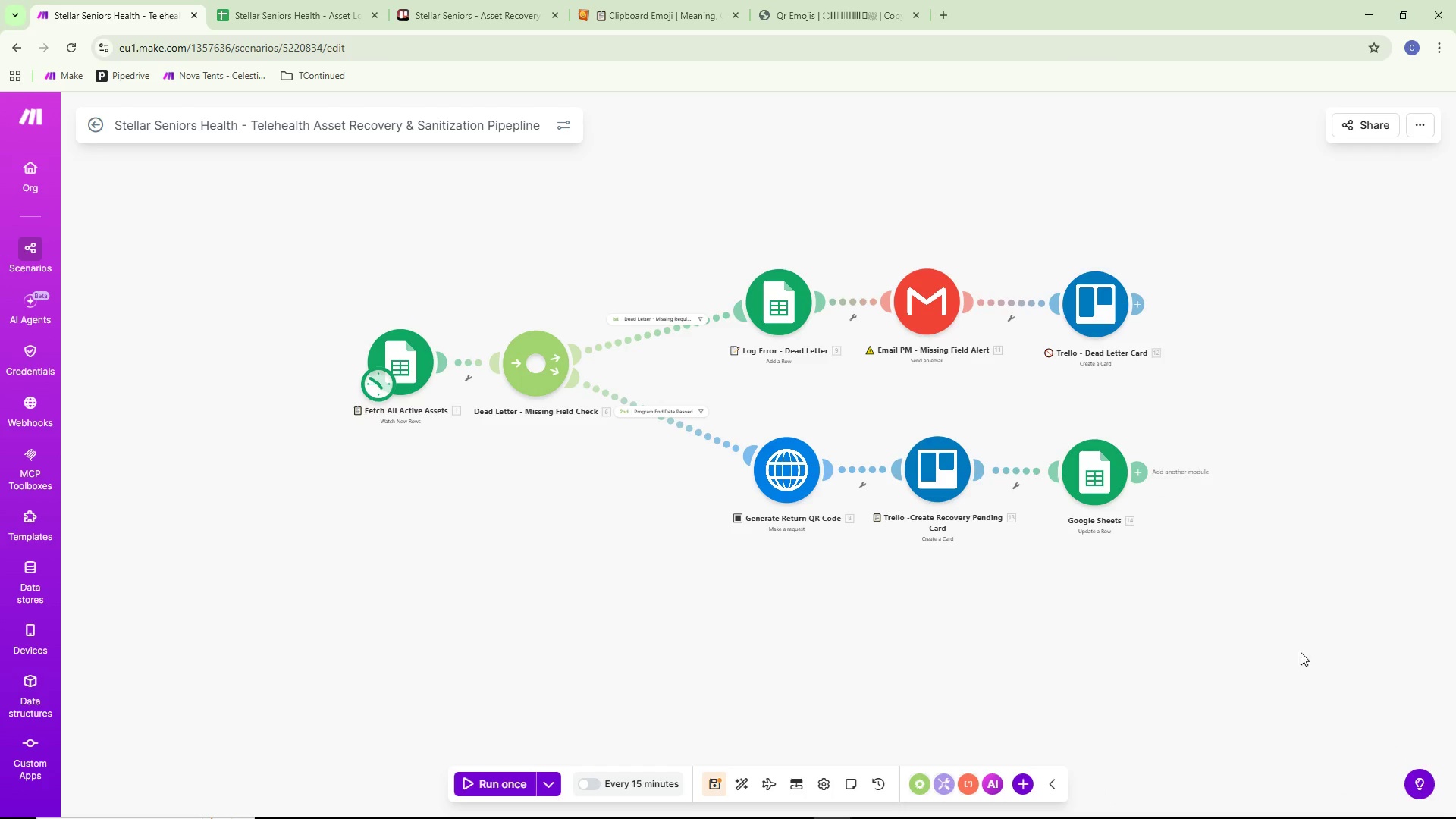 
left_click_drag(start_coordinate=[1233, 642], to_coordinate=[1102, 648])
 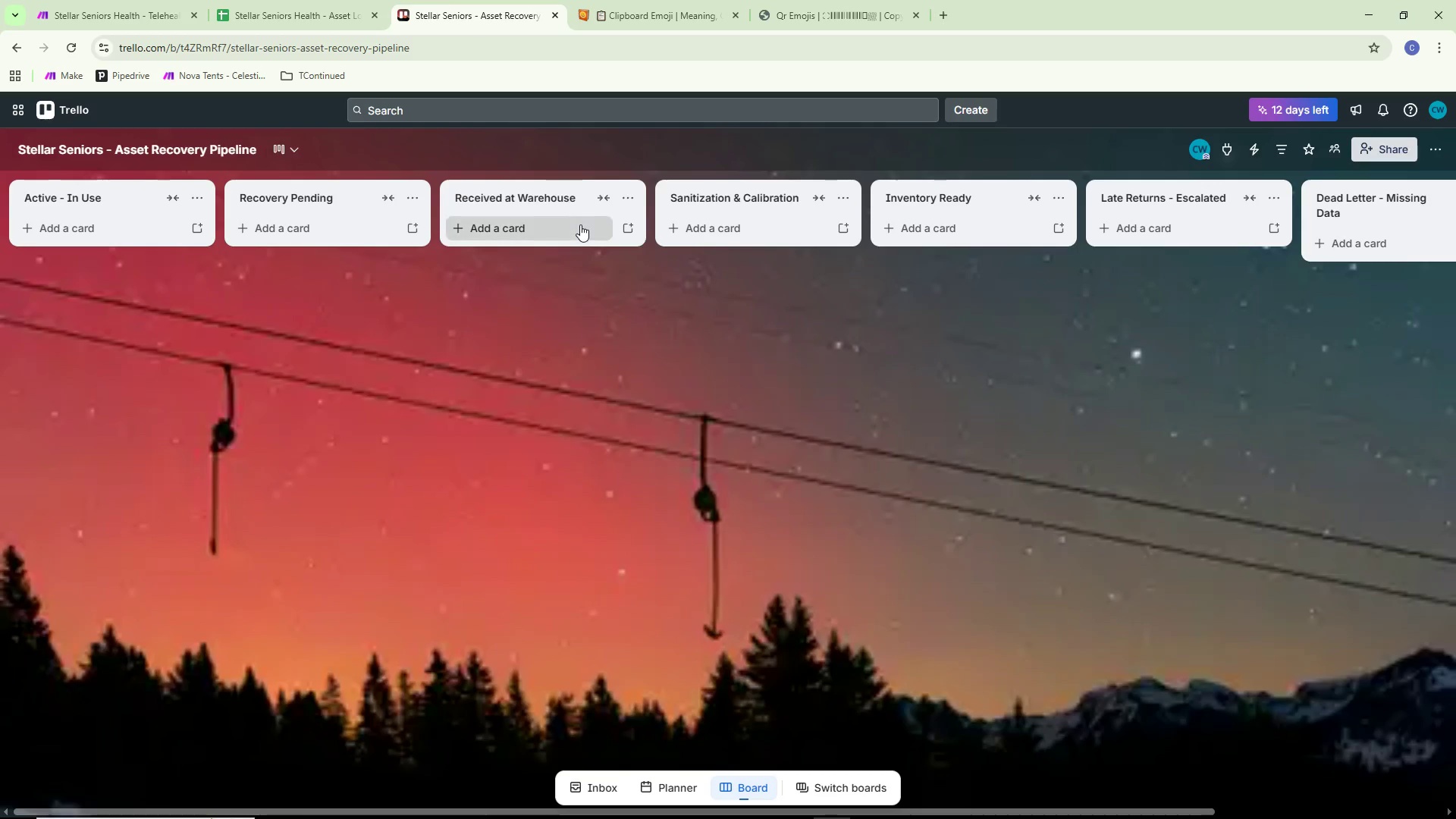 
left_click([292, 0])
 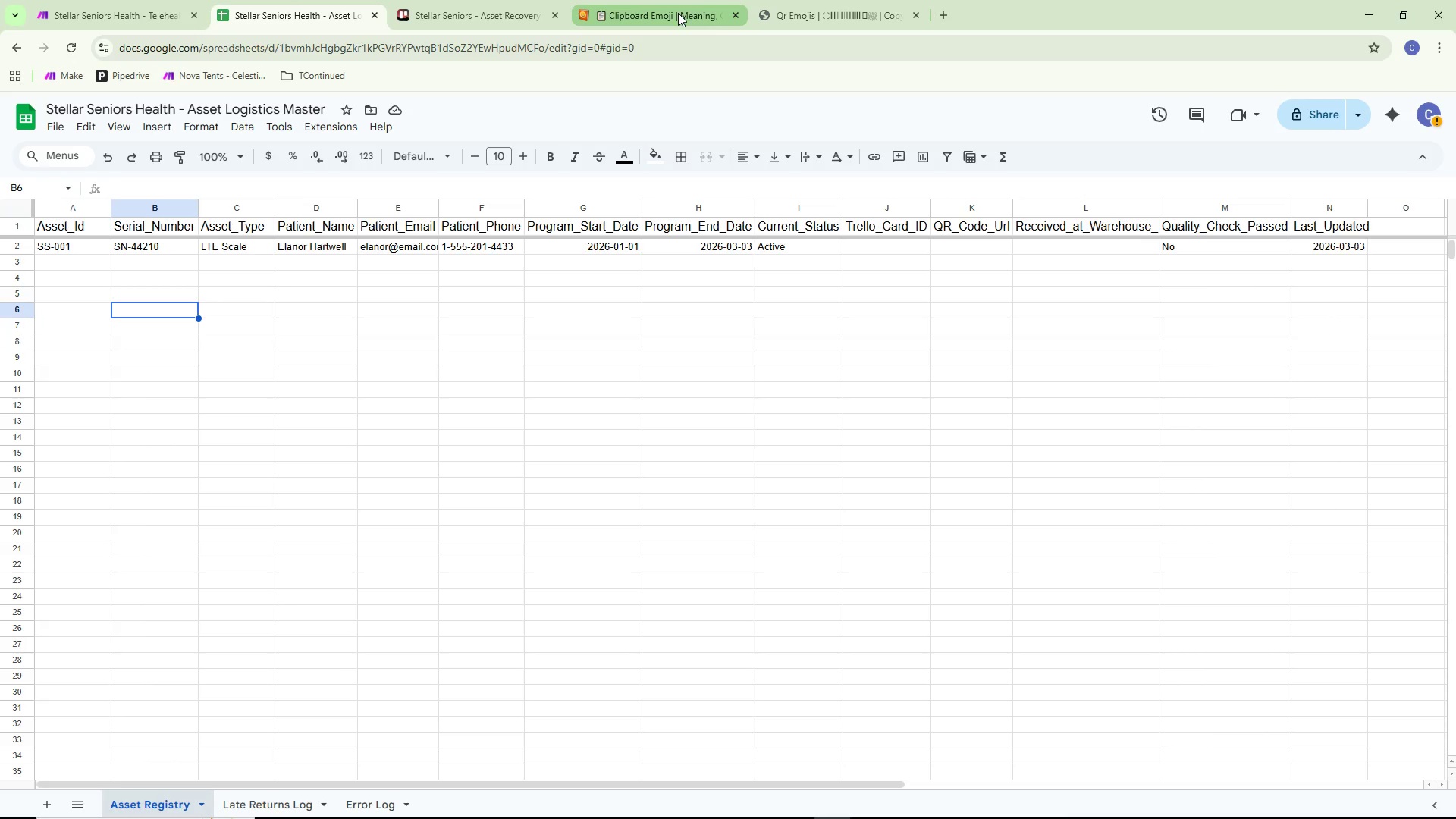 
left_click([678, 13])
 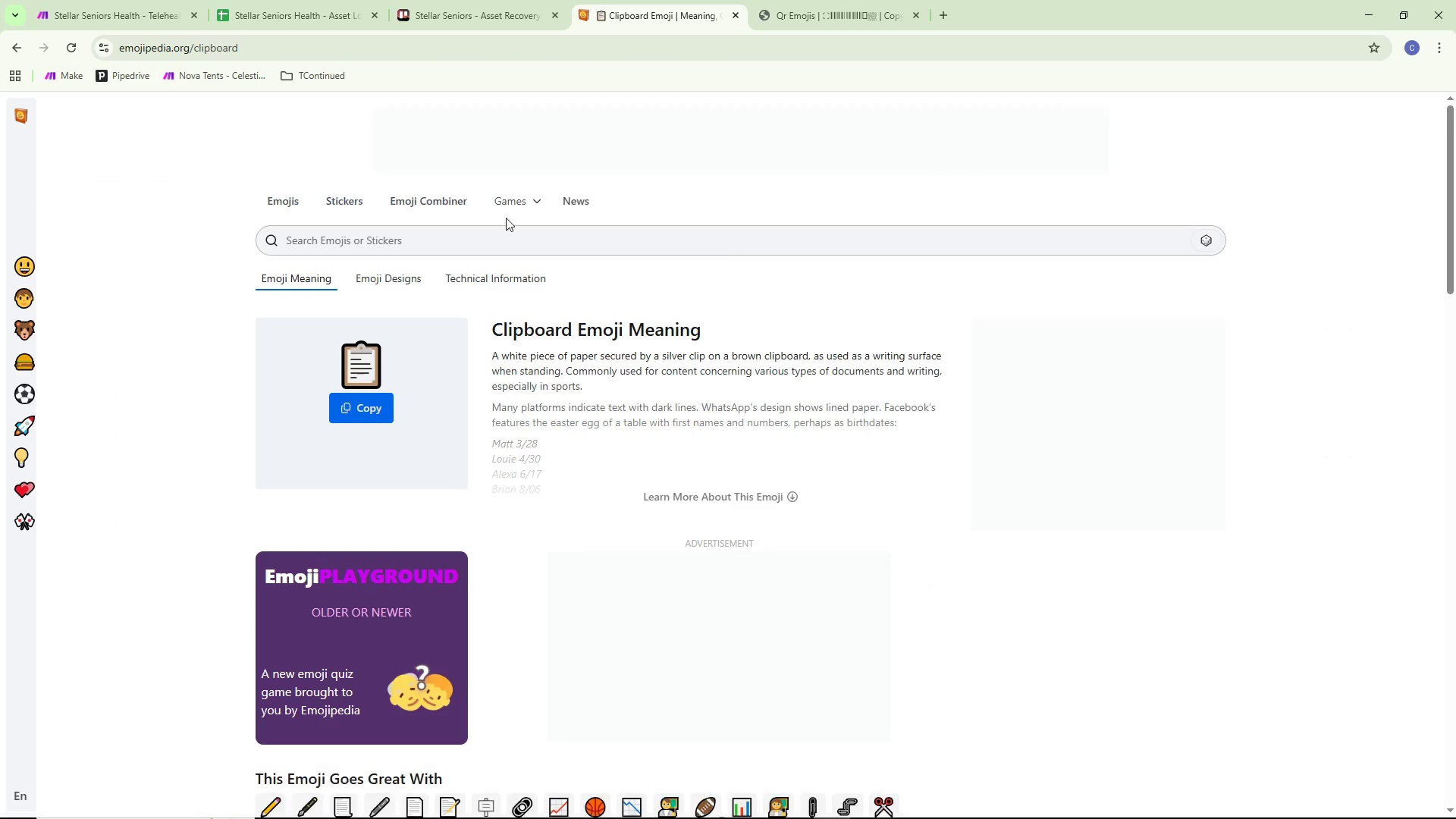 
left_click([806, 0])
 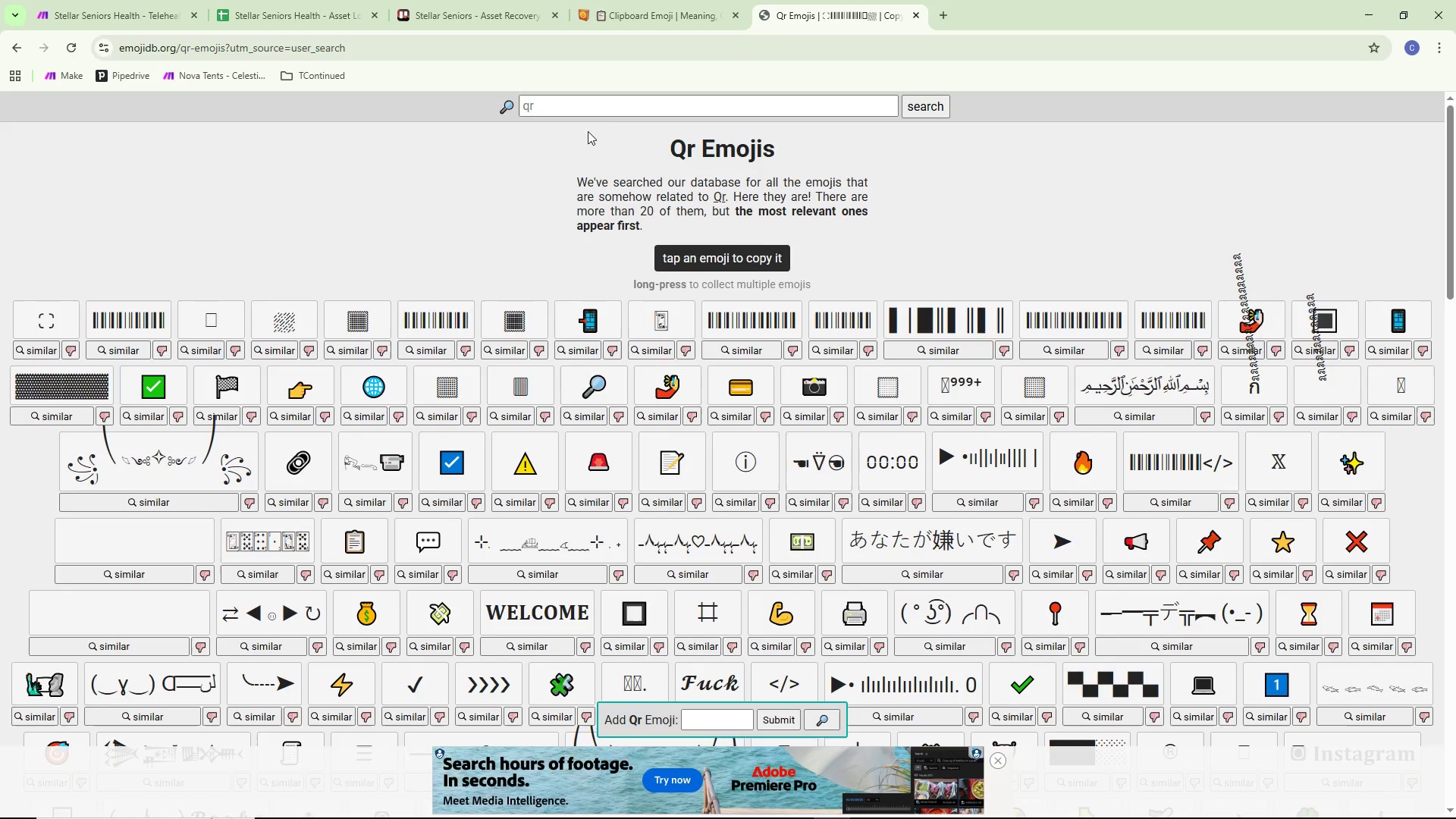 
left_click([607, 108])
 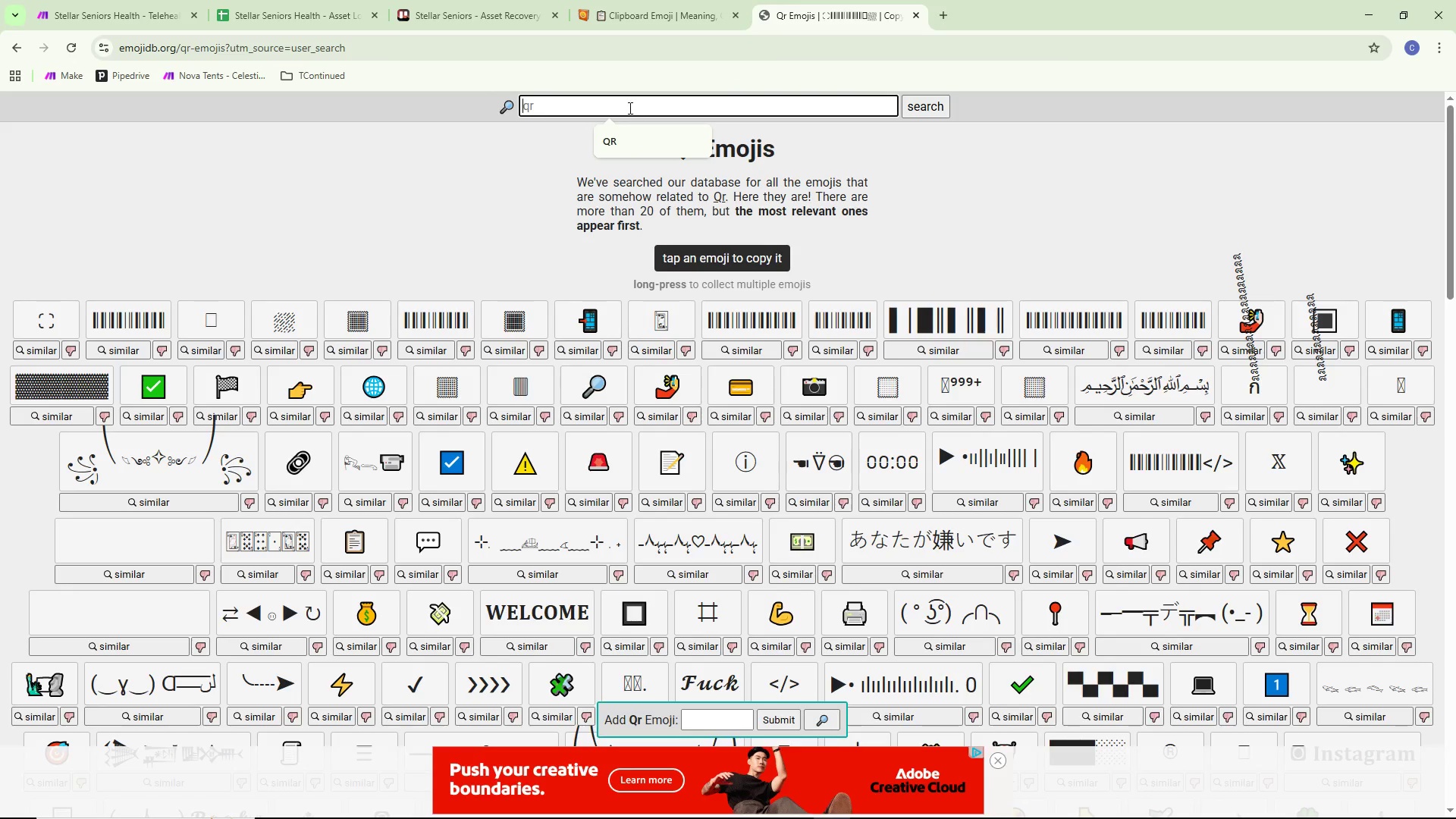 
type(data)
 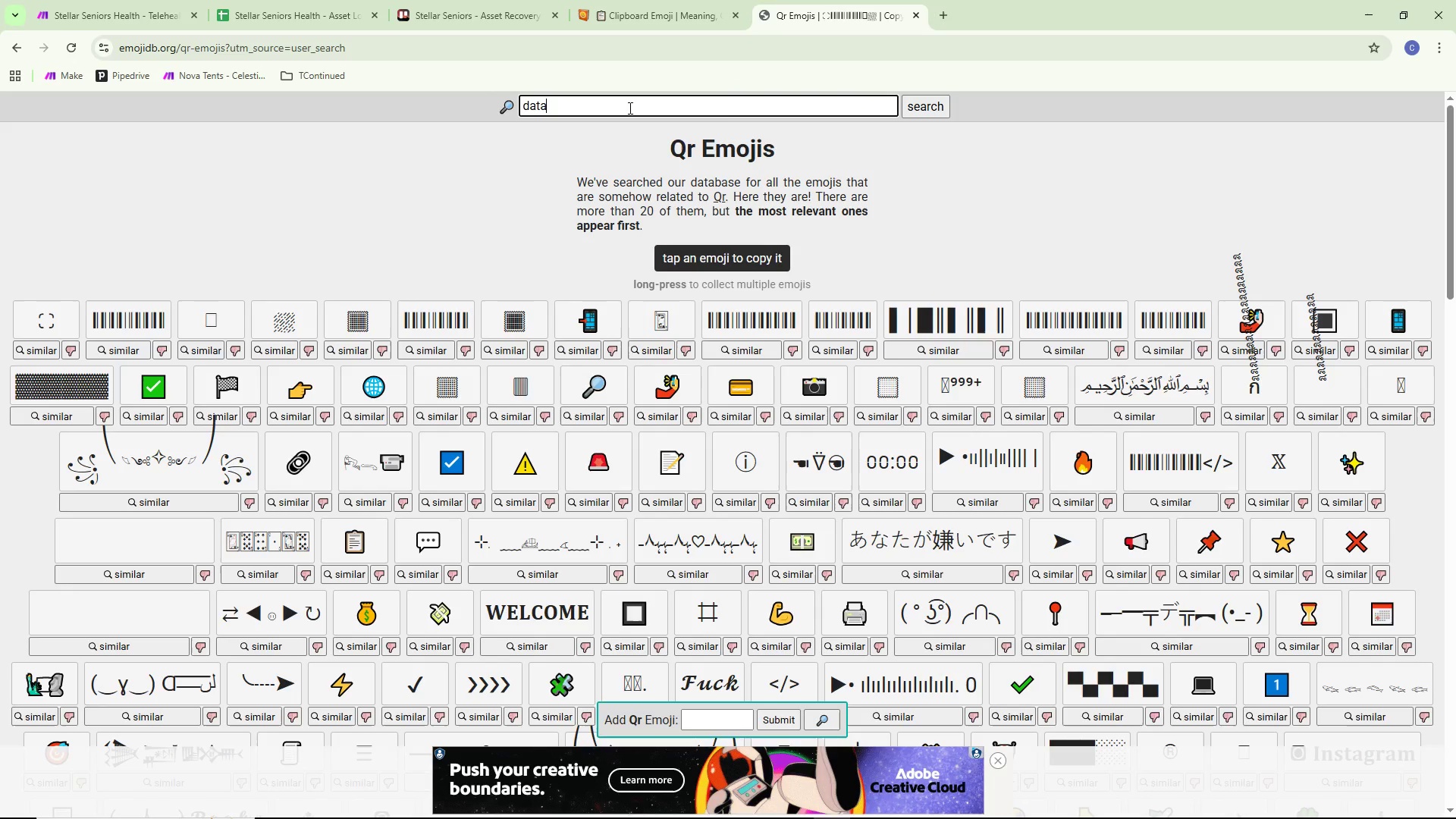 
key(Enter)
 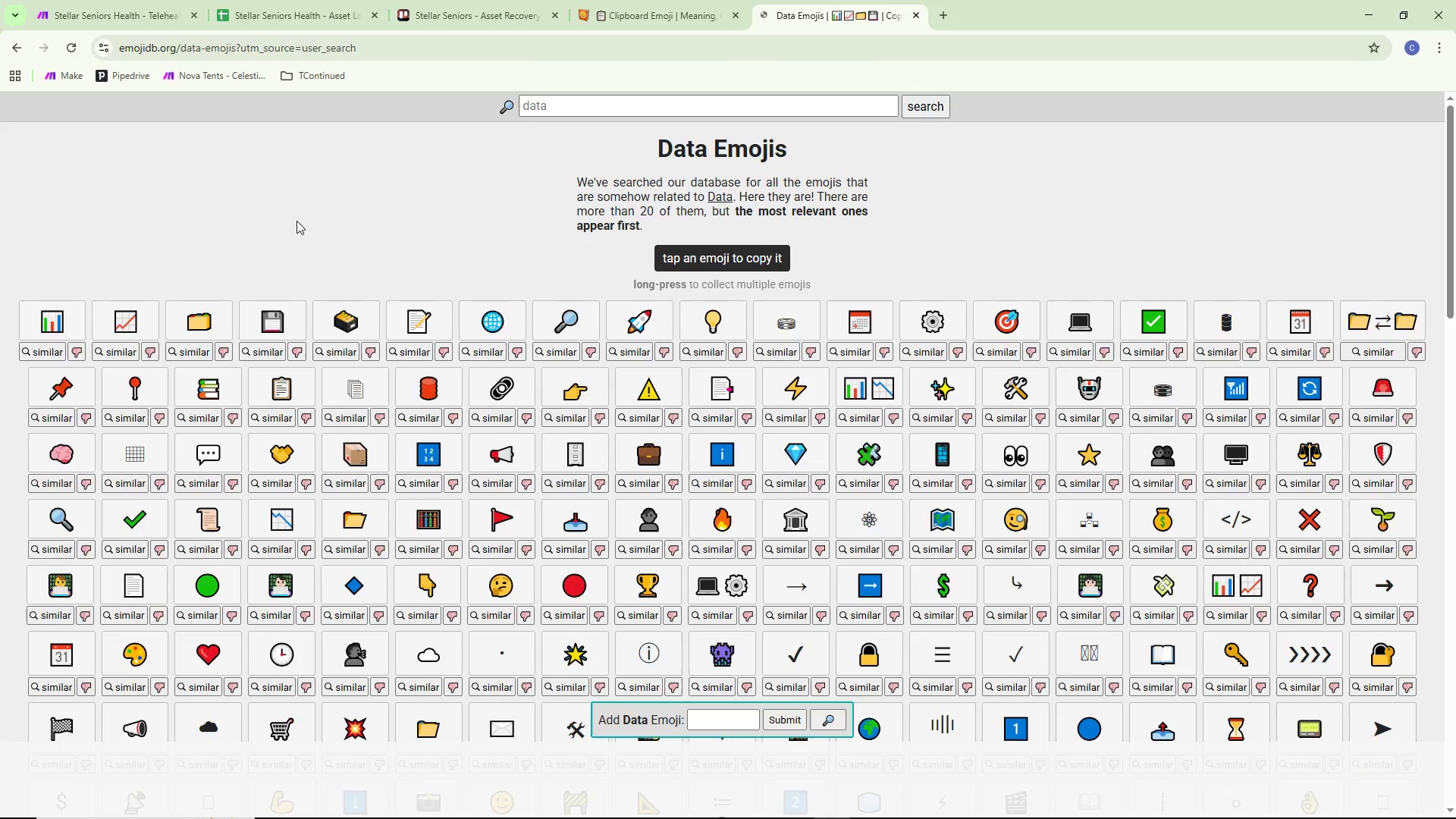 
left_click([67, 321])
 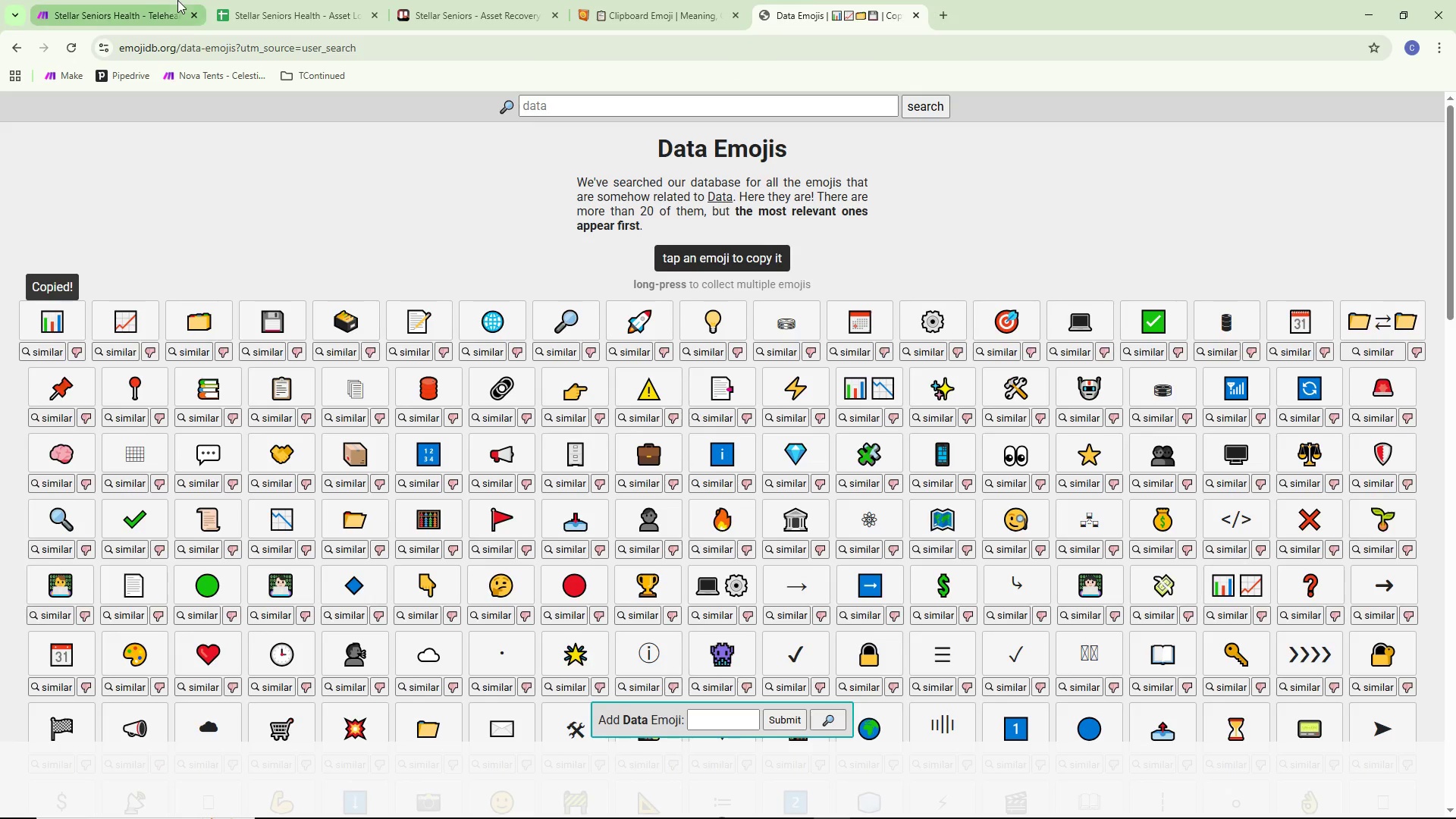 
left_click([120, 0])
 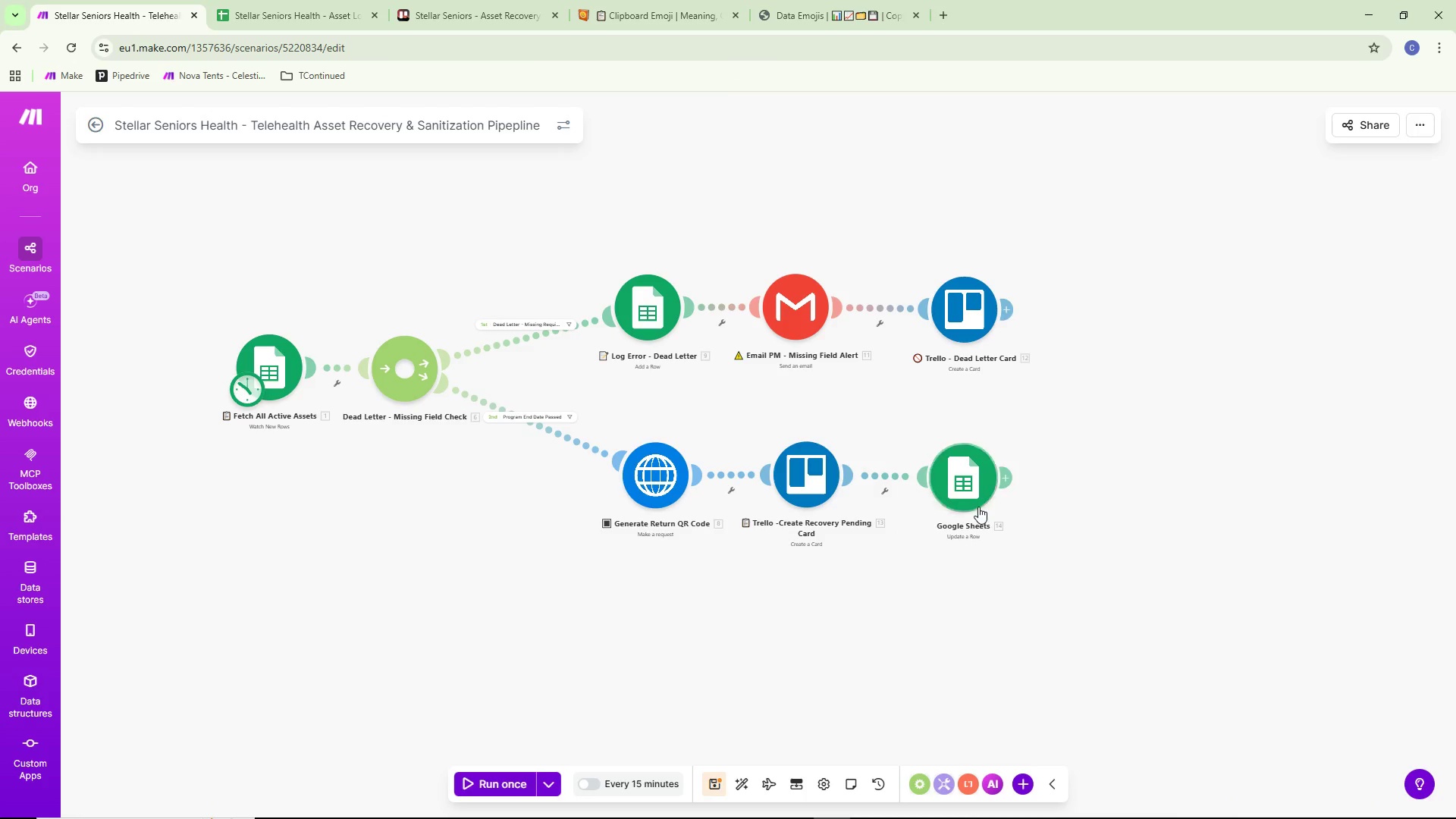 
right_click([975, 495])
 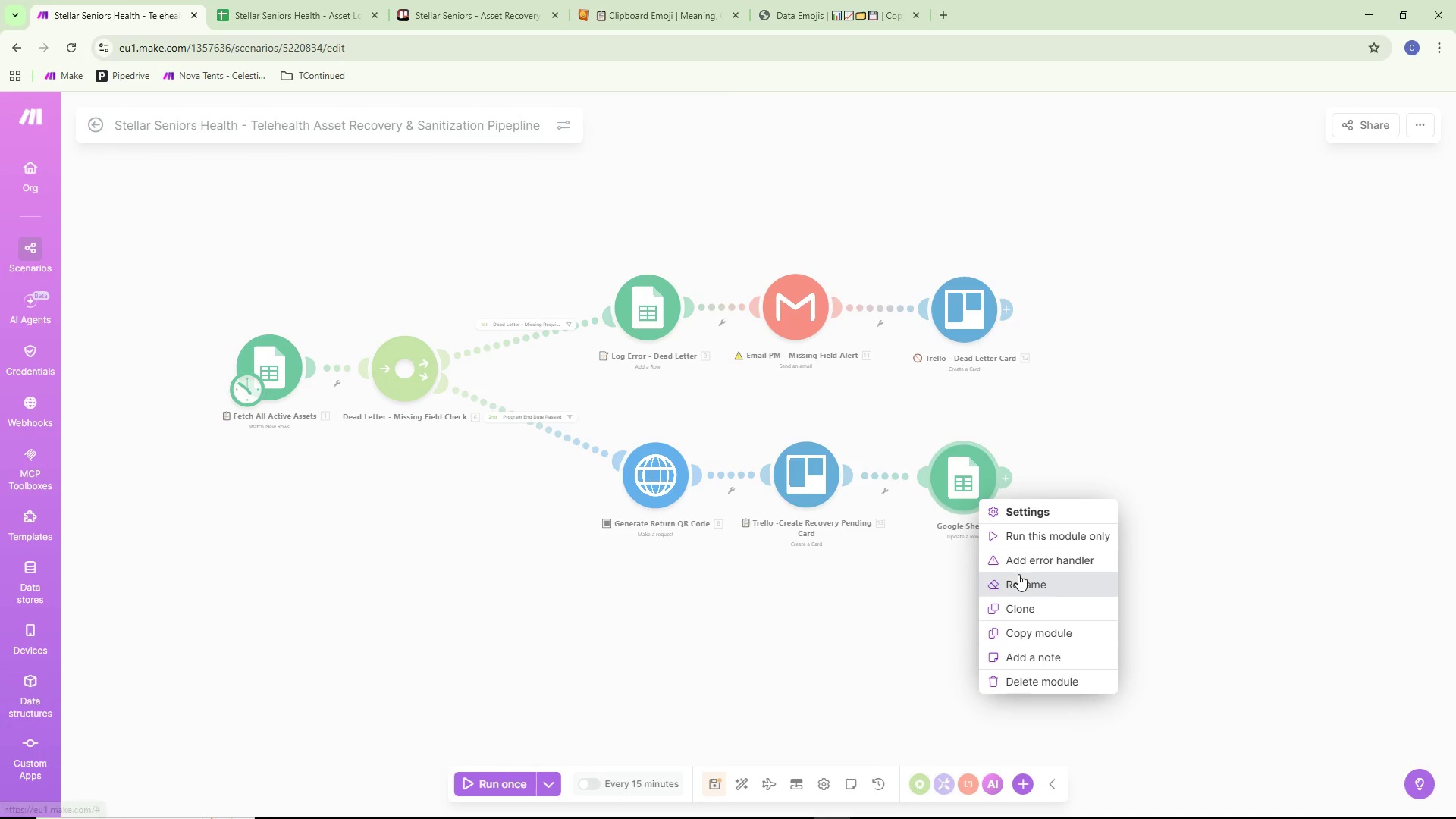 
left_click([1020, 576])
 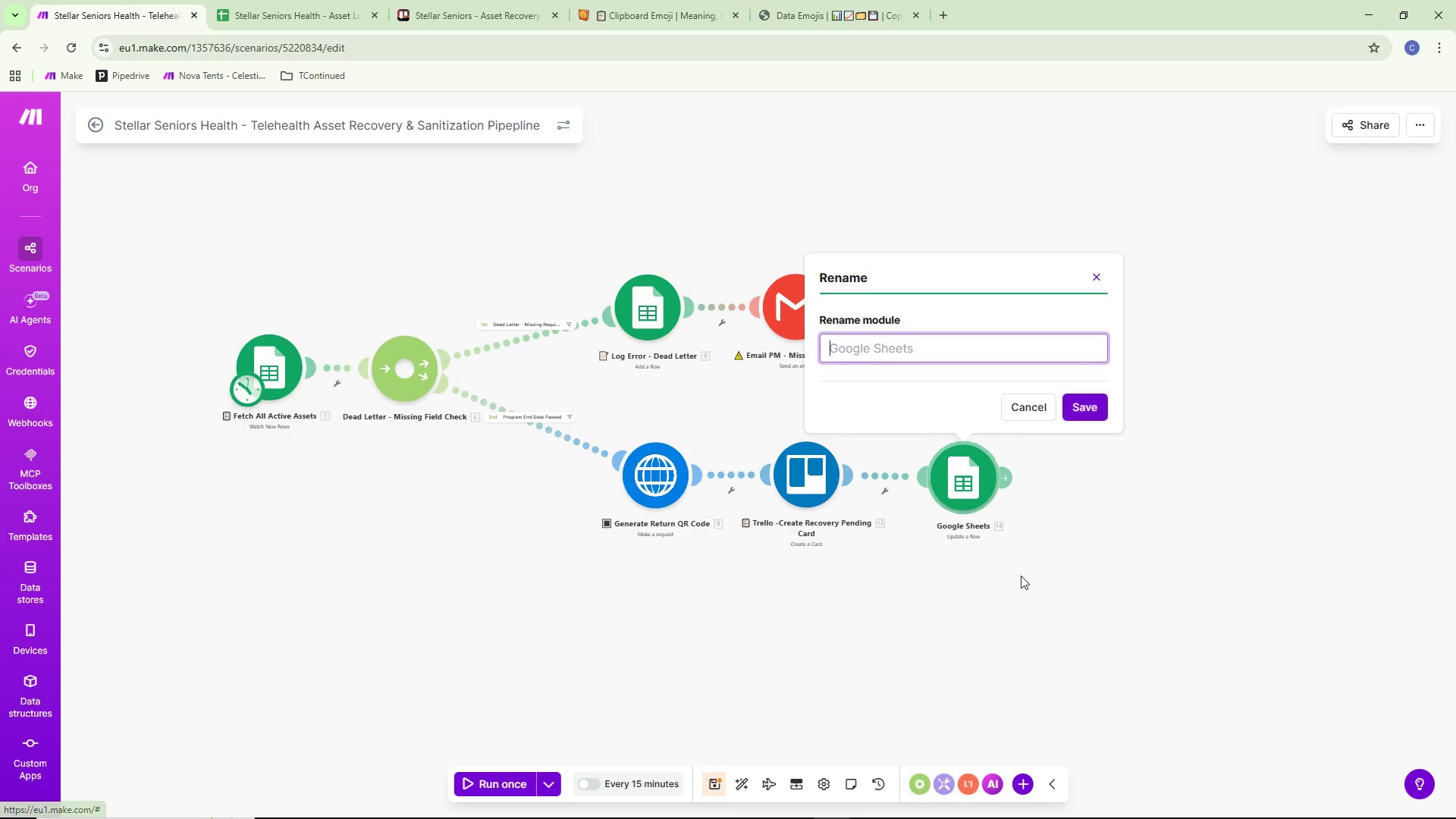 
key(Control+ControlLeft)
 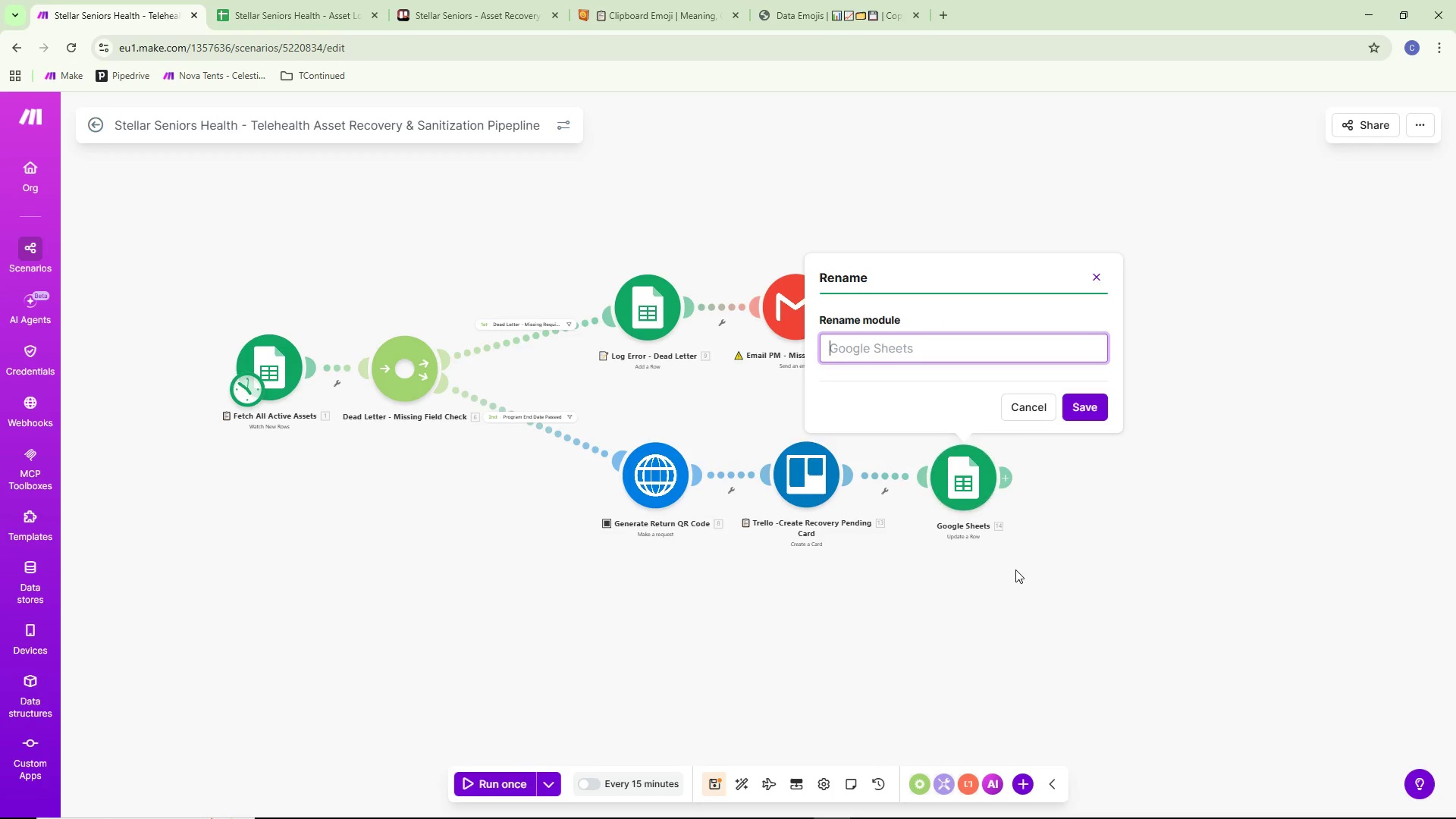 
key(Control+V)
 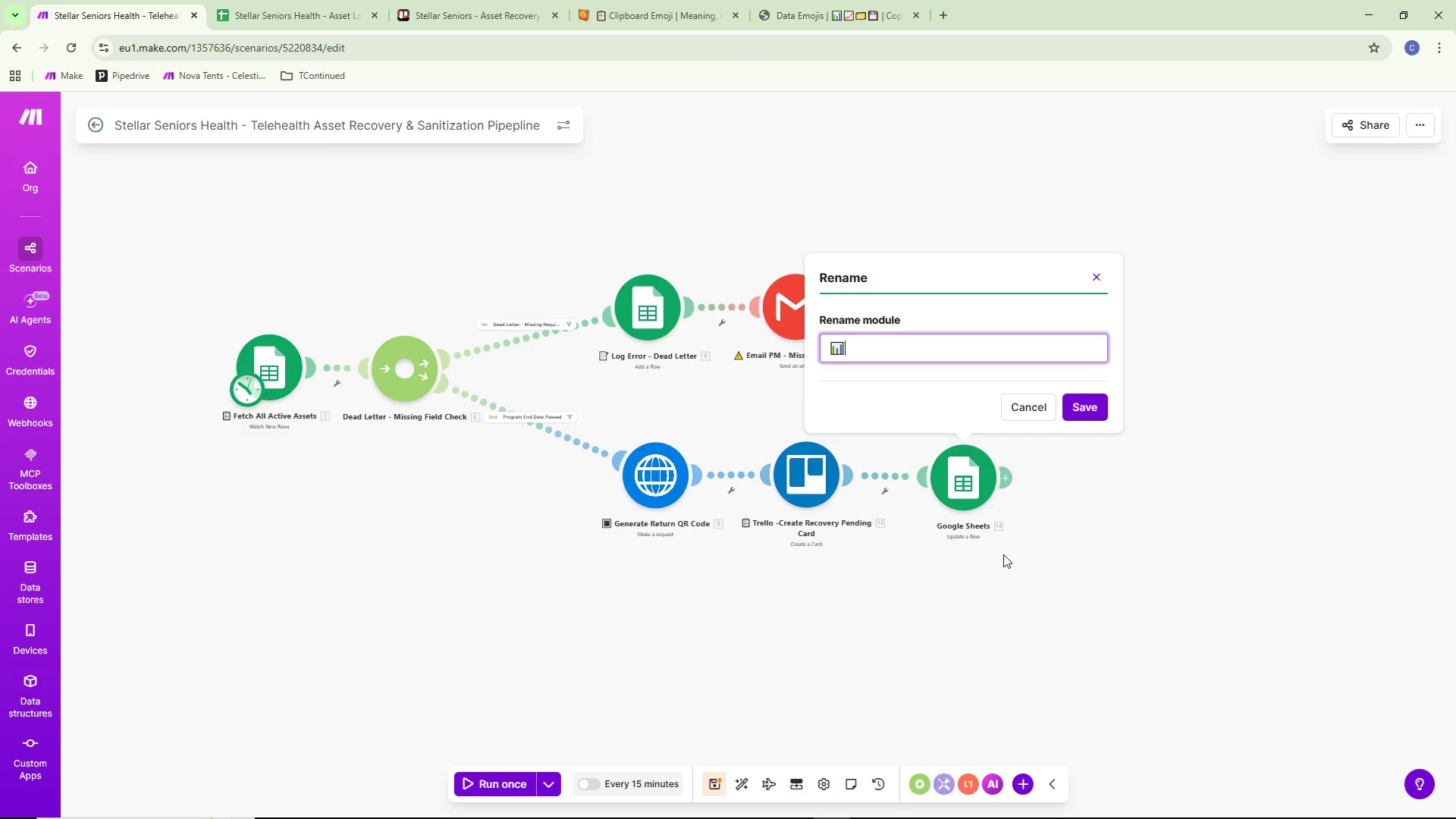 
type( Update Asset Registry - Recovery Pending)
 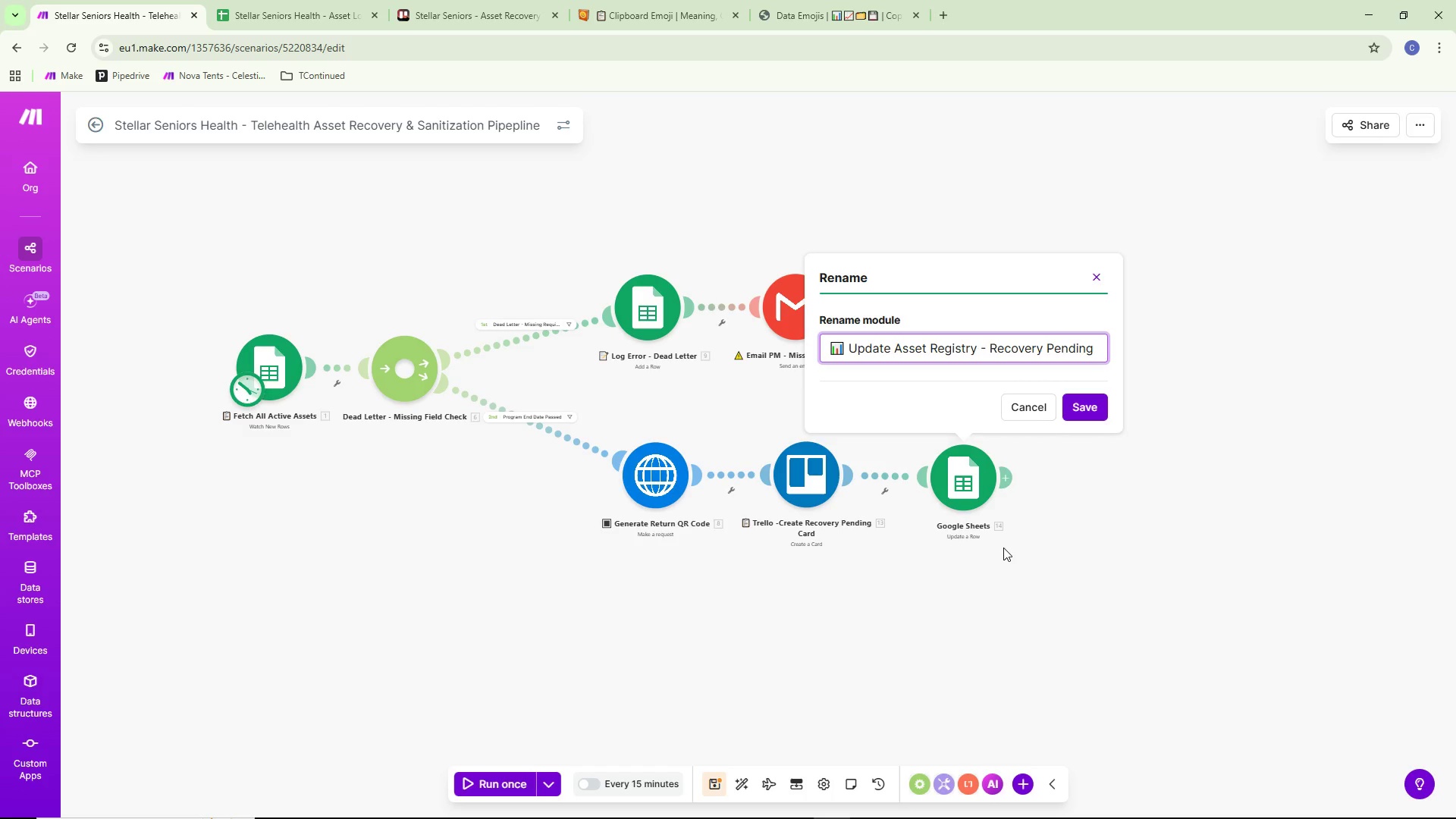 
left_click([1084, 407])
 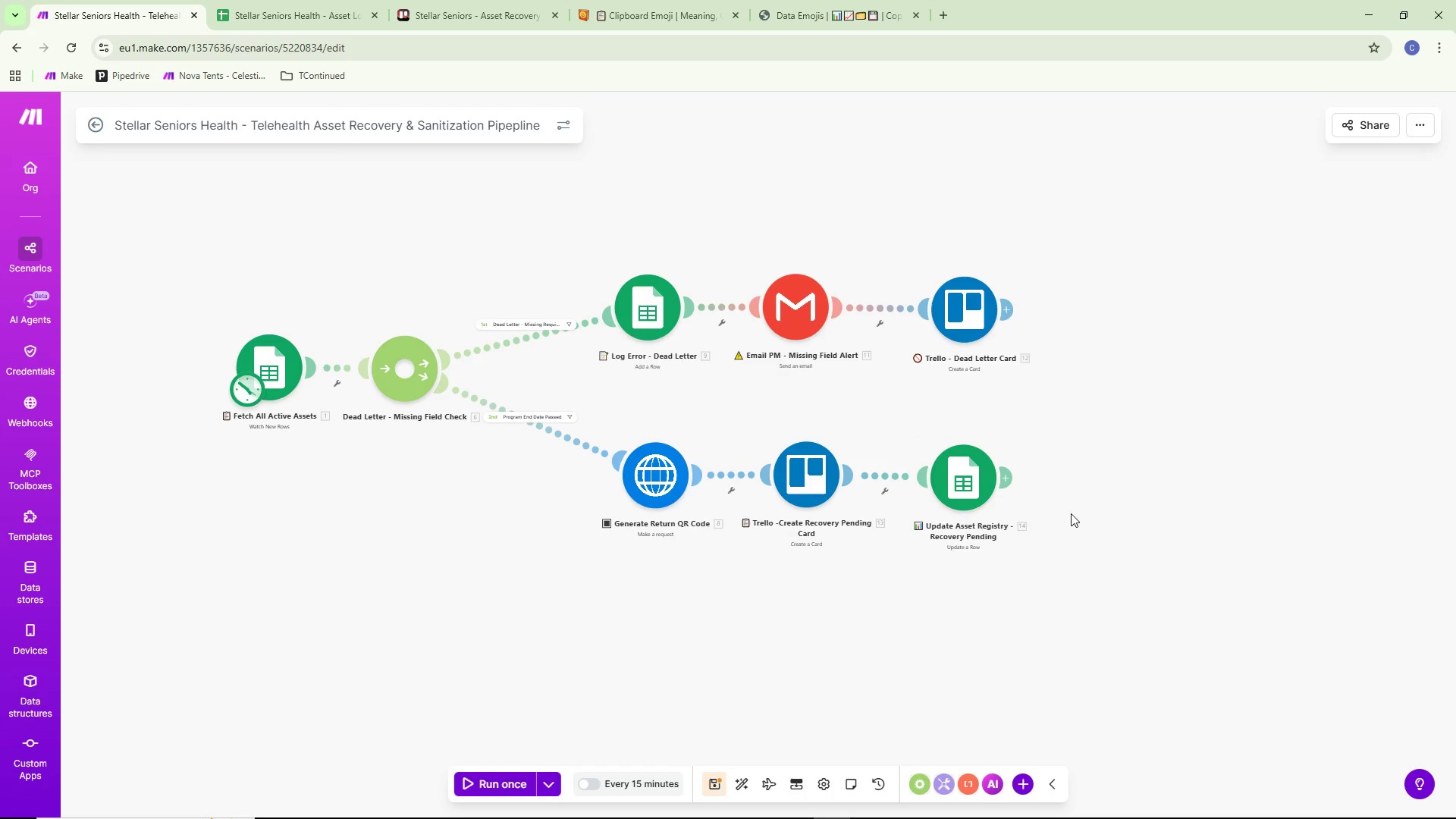 
left_click_drag(start_coordinate=[1071, 513], to_coordinate=[1223, 526])
 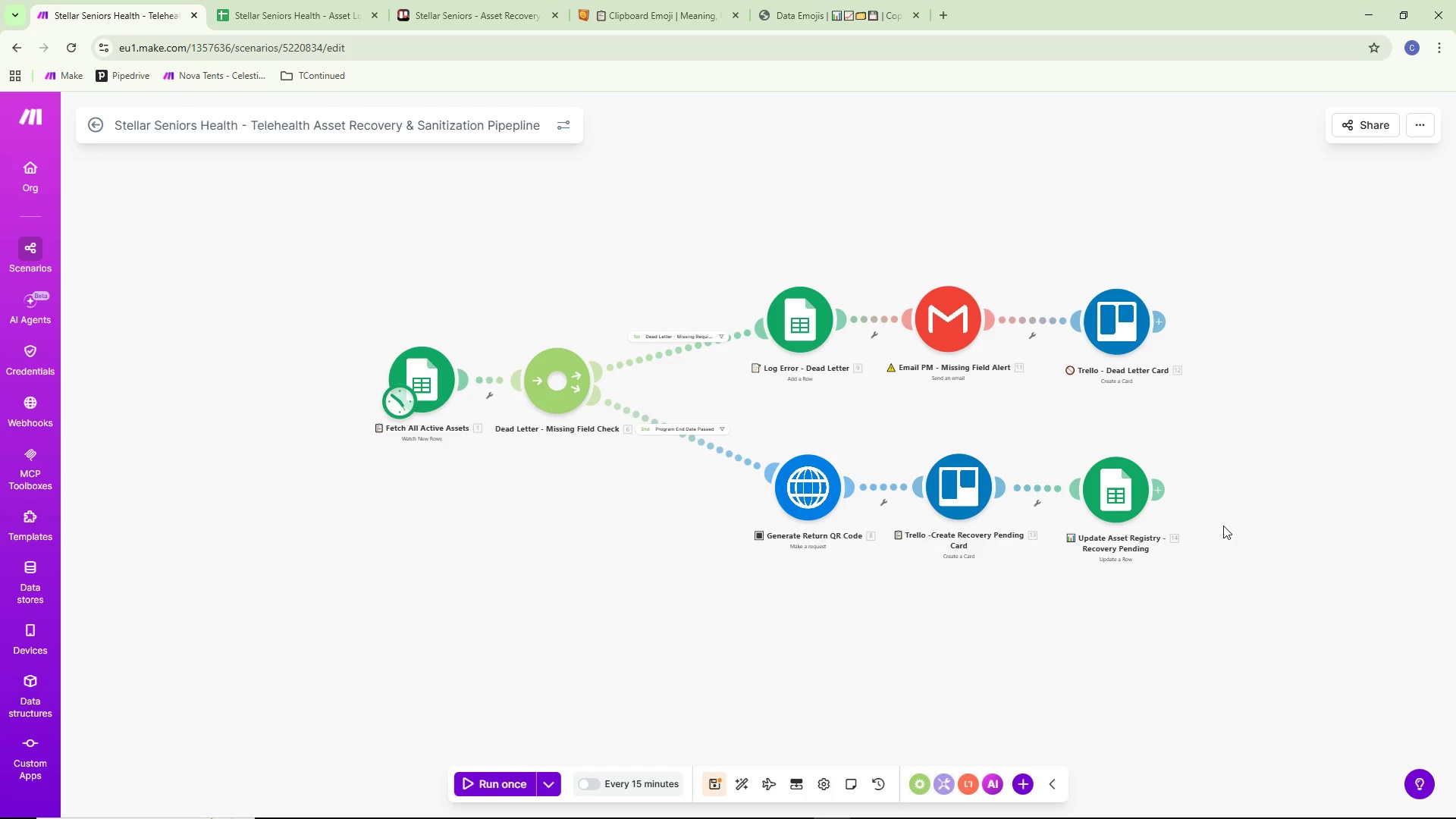 
wait(8.8)
 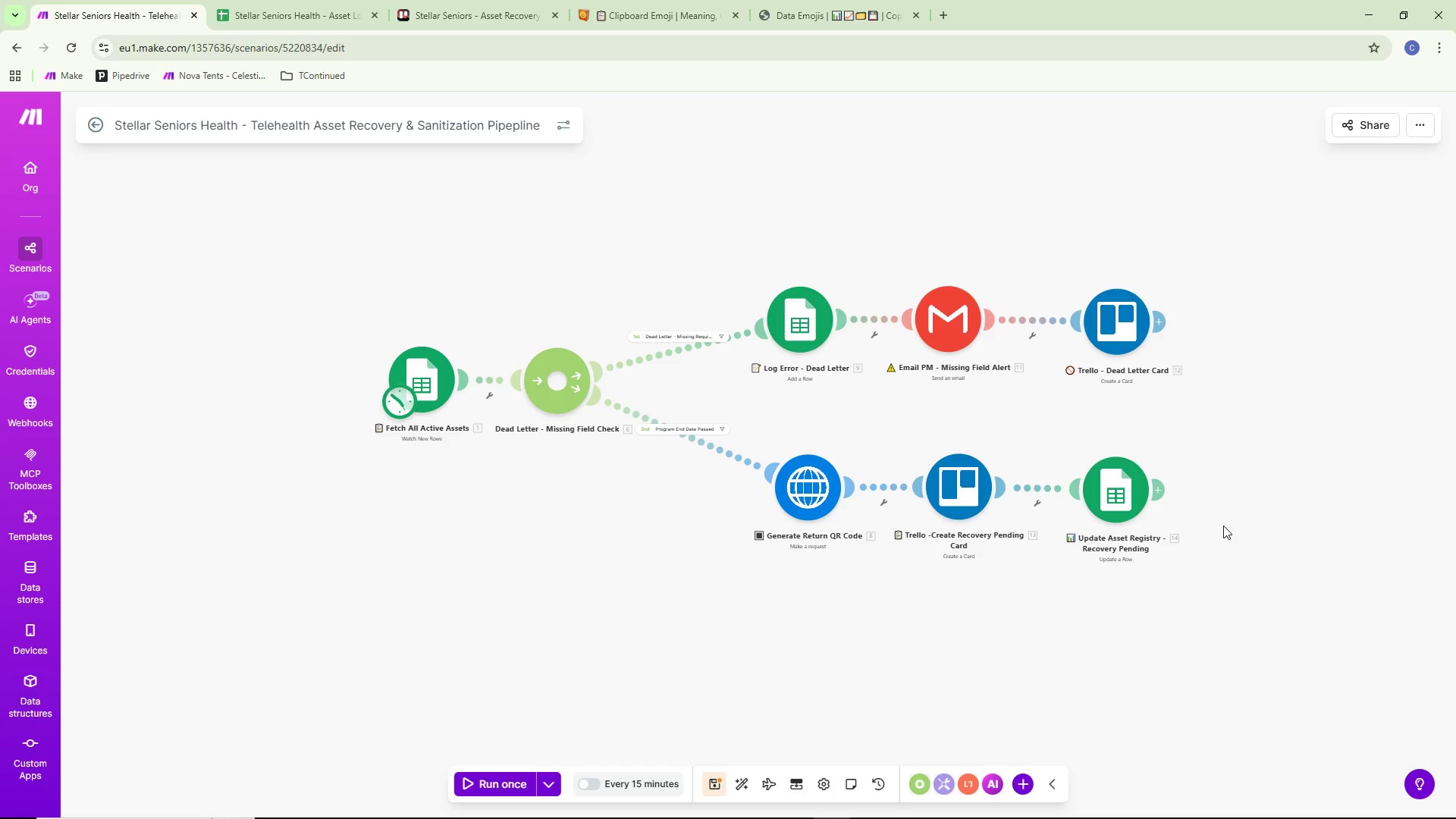 
key(Control+ControlLeft)
 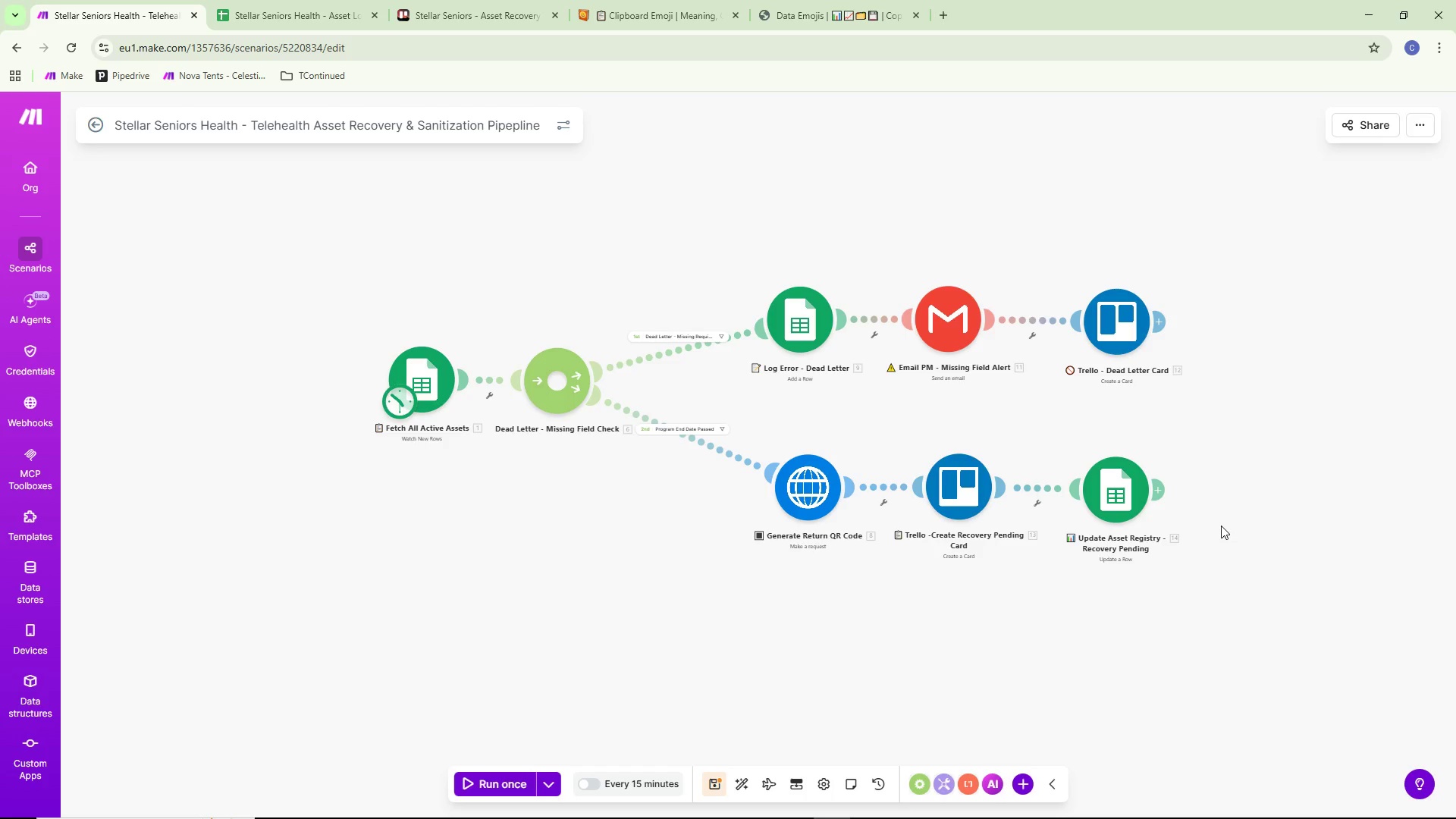 
key(Control+S)
 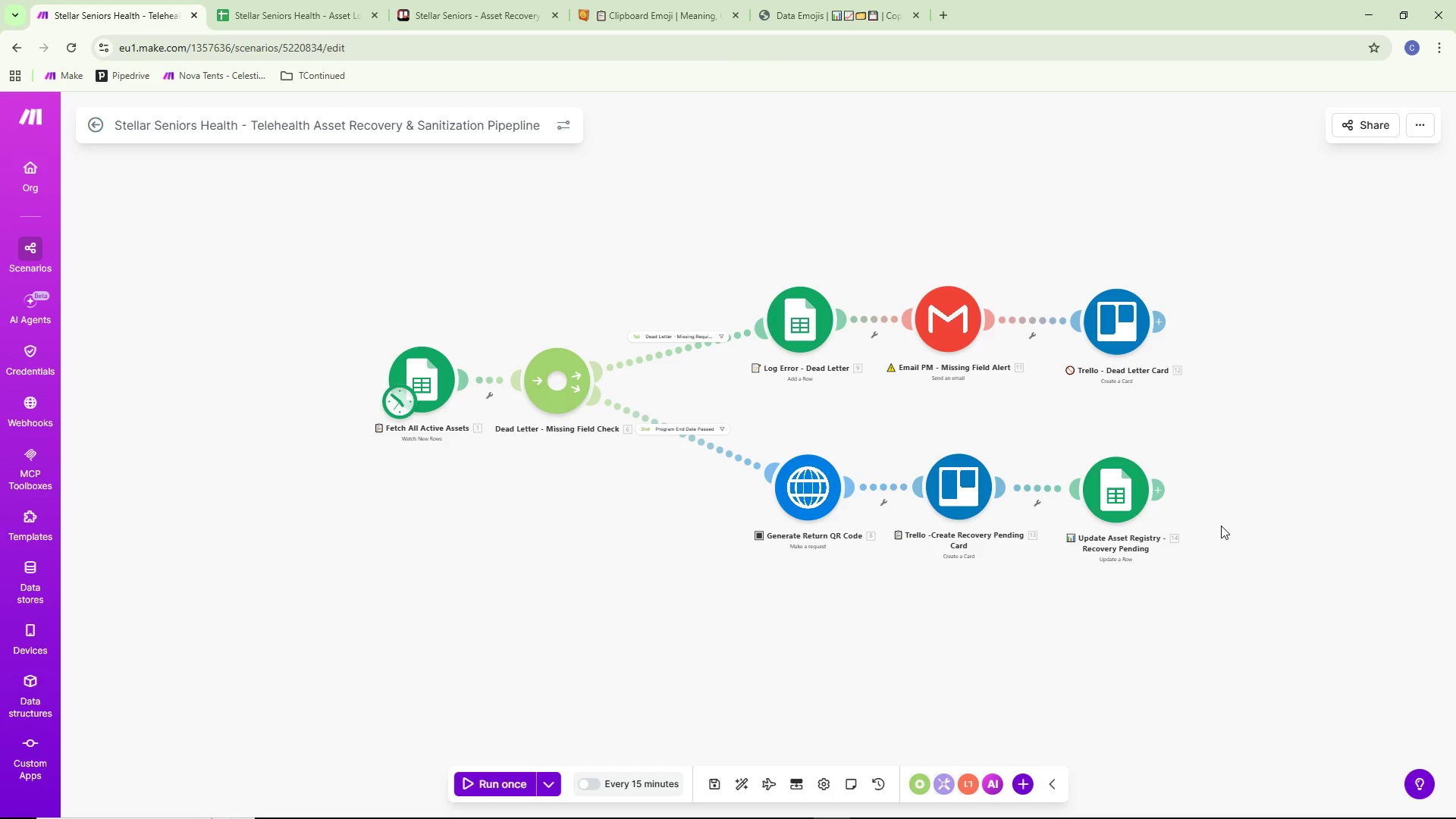 
wait(7.02)
 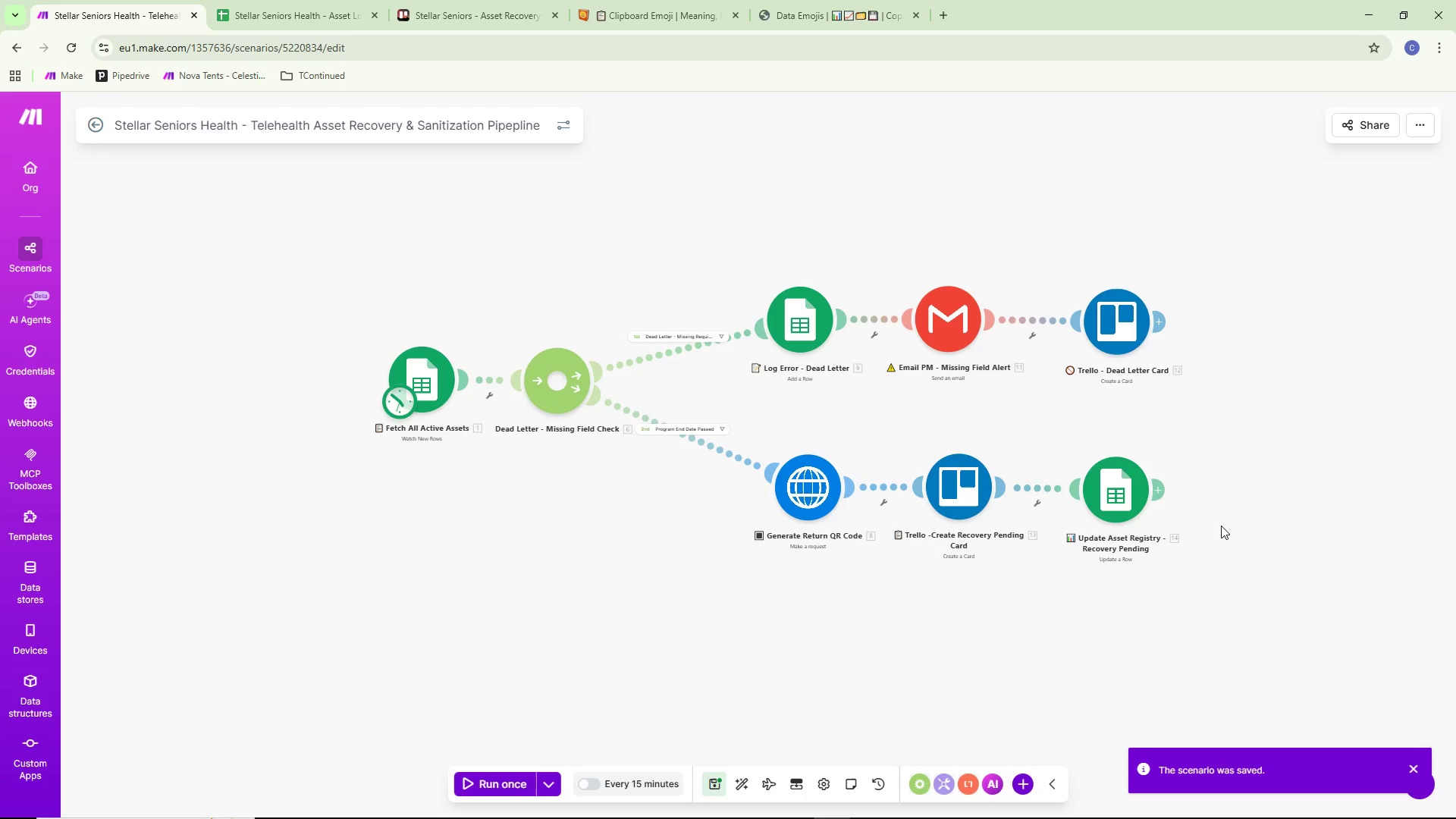 
left_click_drag(start_coordinate=[1187, 607], to_coordinate=[1036, 608])
 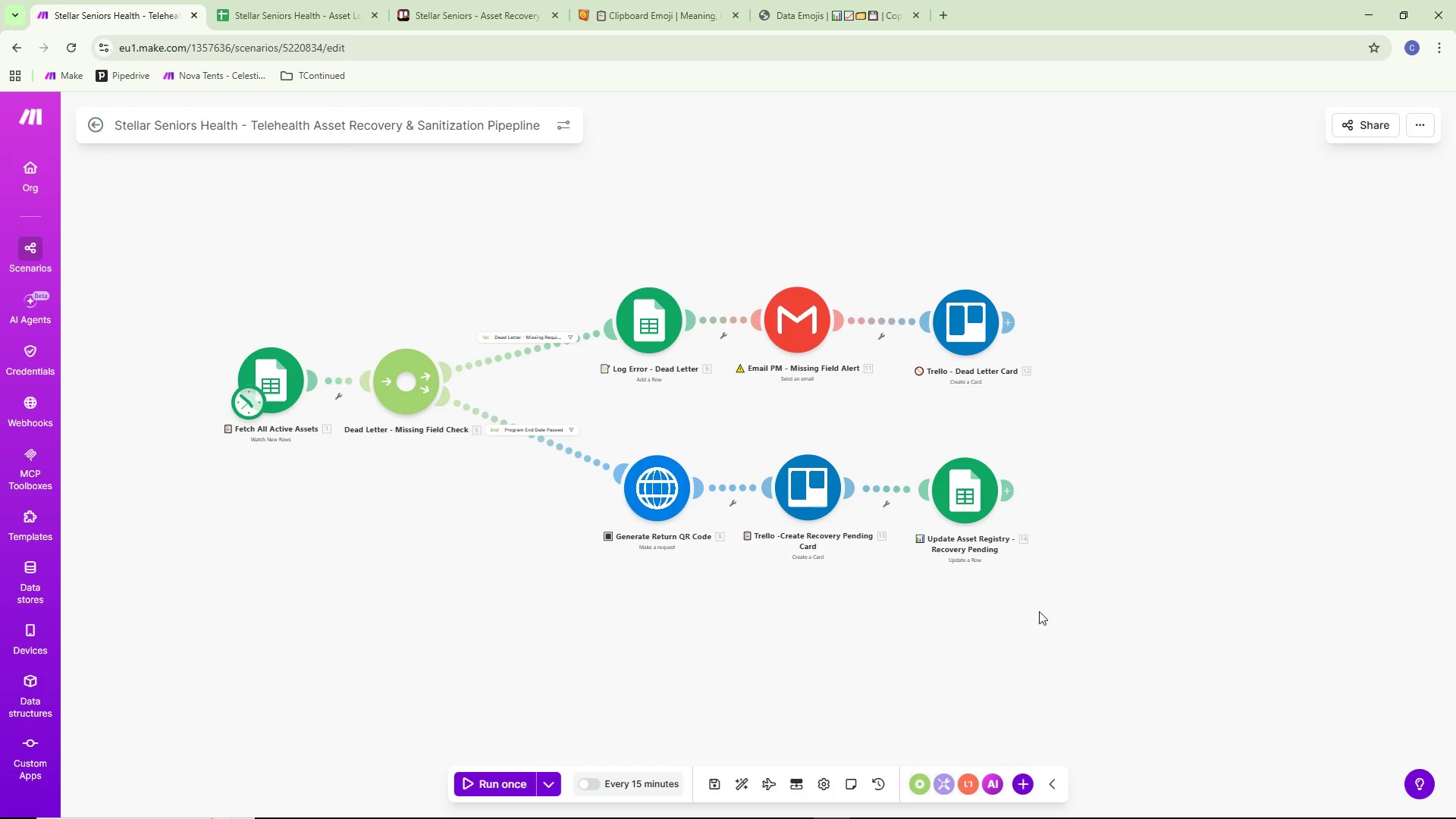 
left_click_drag(start_coordinate=[1039, 611], to_coordinate=[992, 611])
 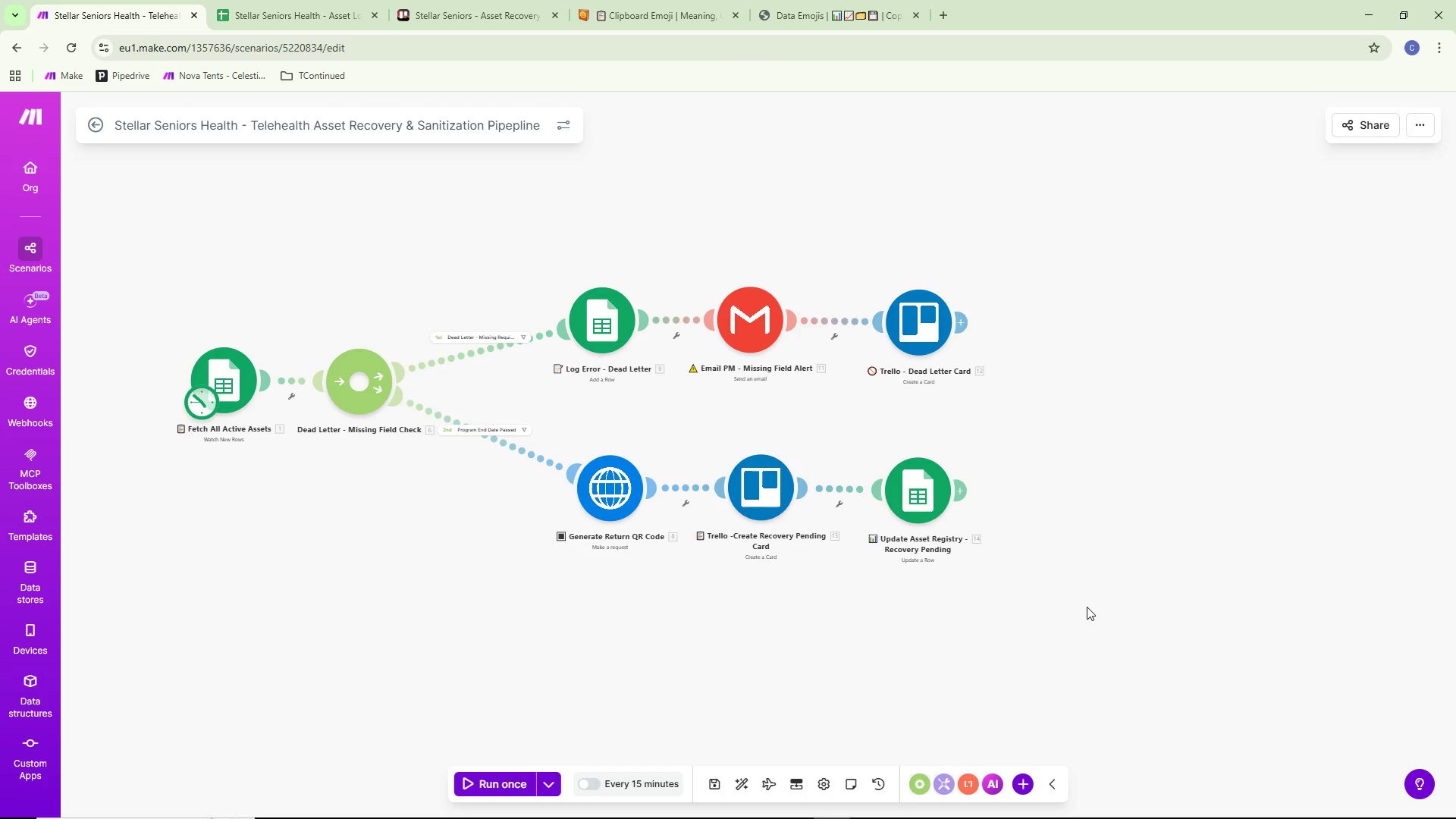 
wait(11.75)
 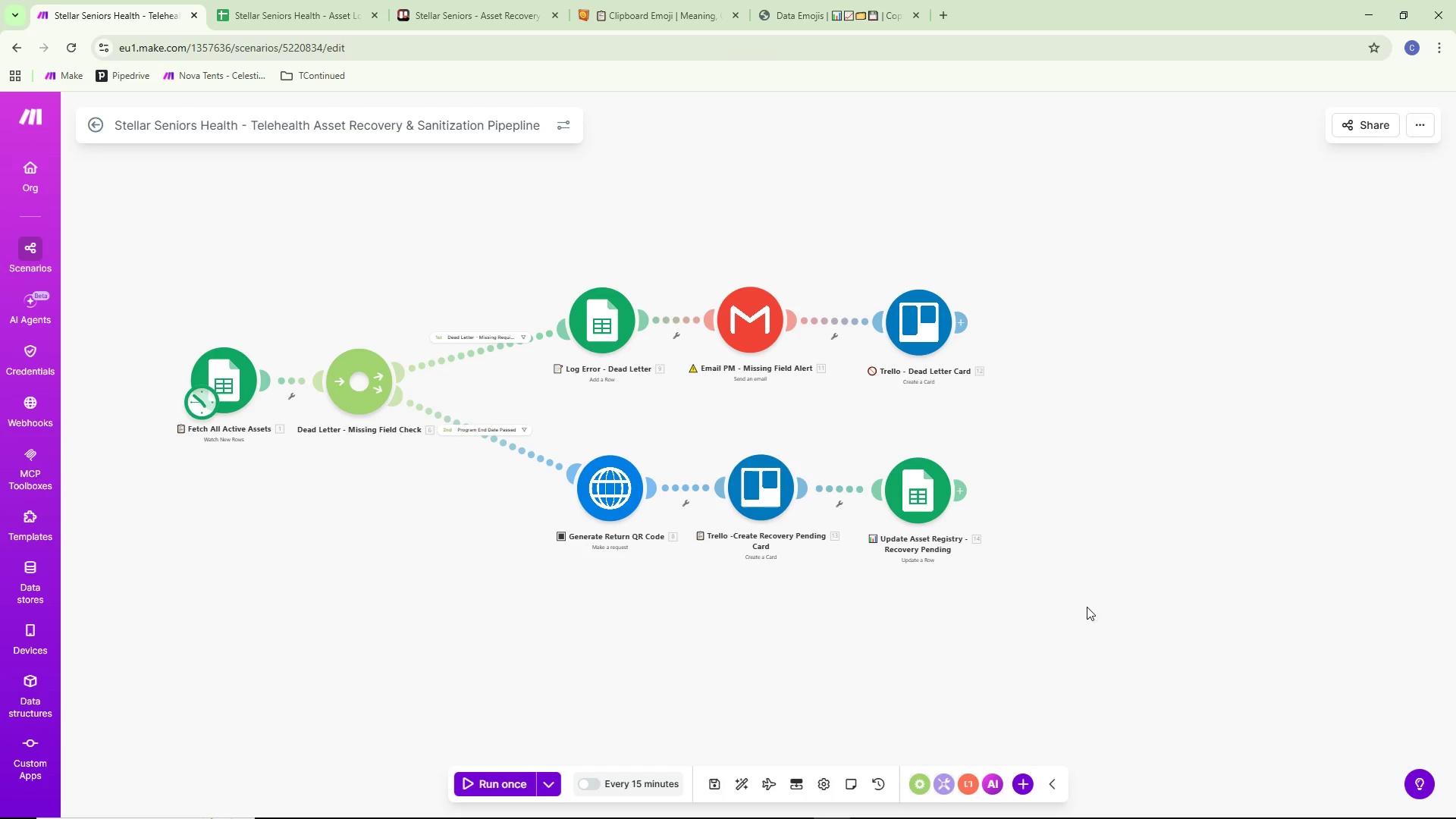 
left_click_drag(start_coordinate=[1084, 594], to_coordinate=[1172, 588])
 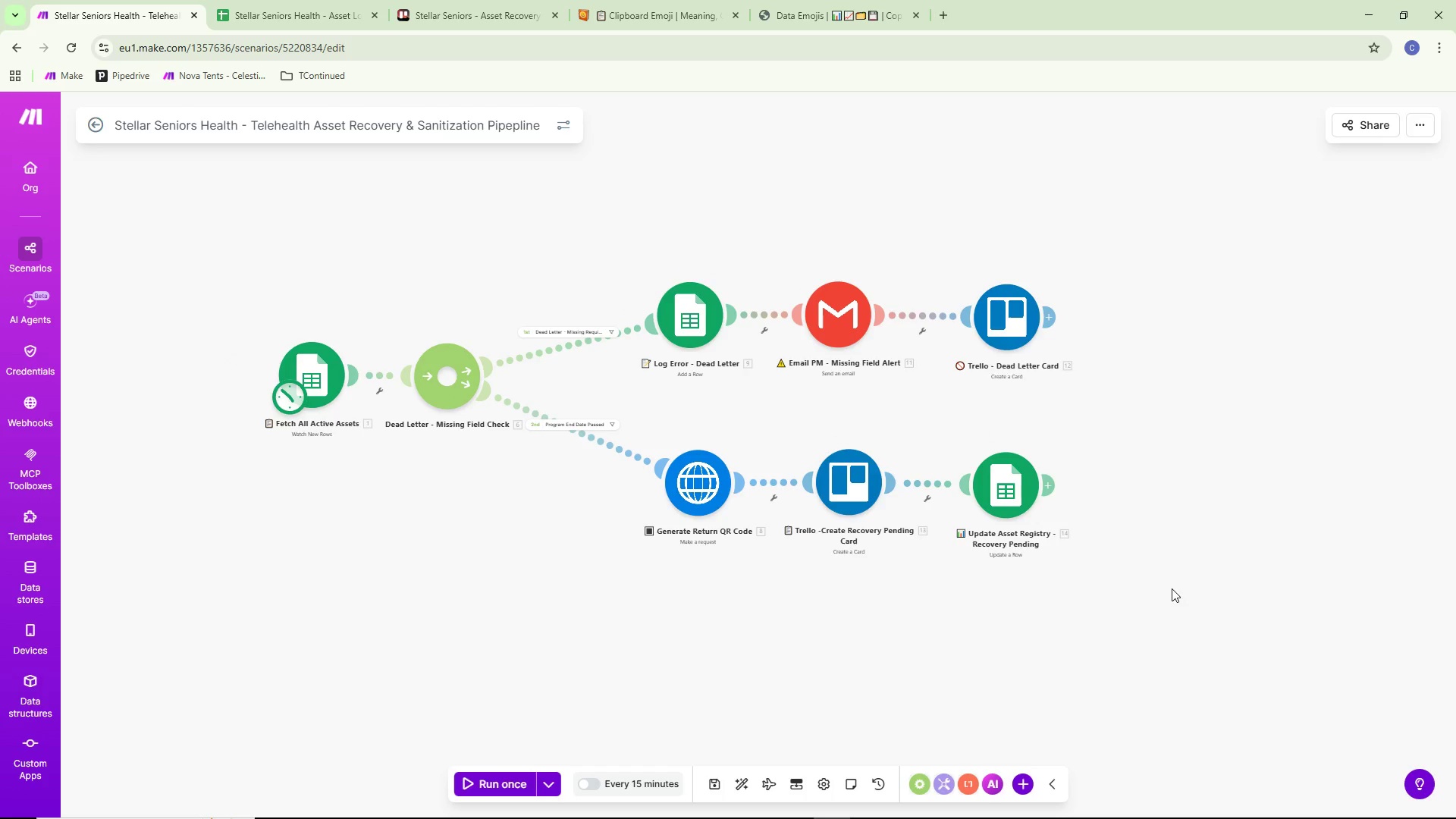 
left_click_drag(start_coordinate=[1172, 588], to_coordinate=[1125, 635])
 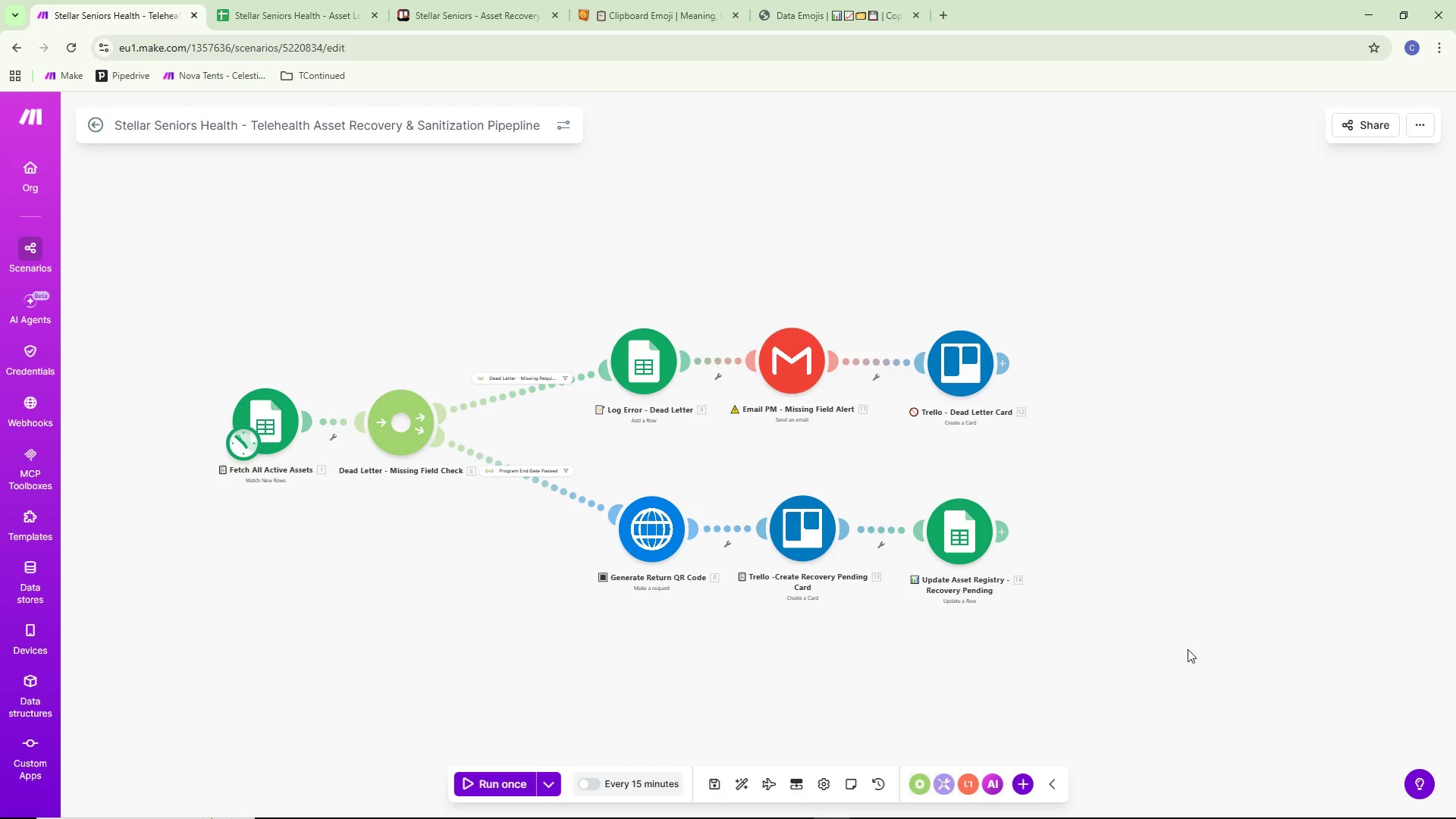 
left_click_drag(start_coordinate=[1170, 646], to_coordinate=[1354, 645])
 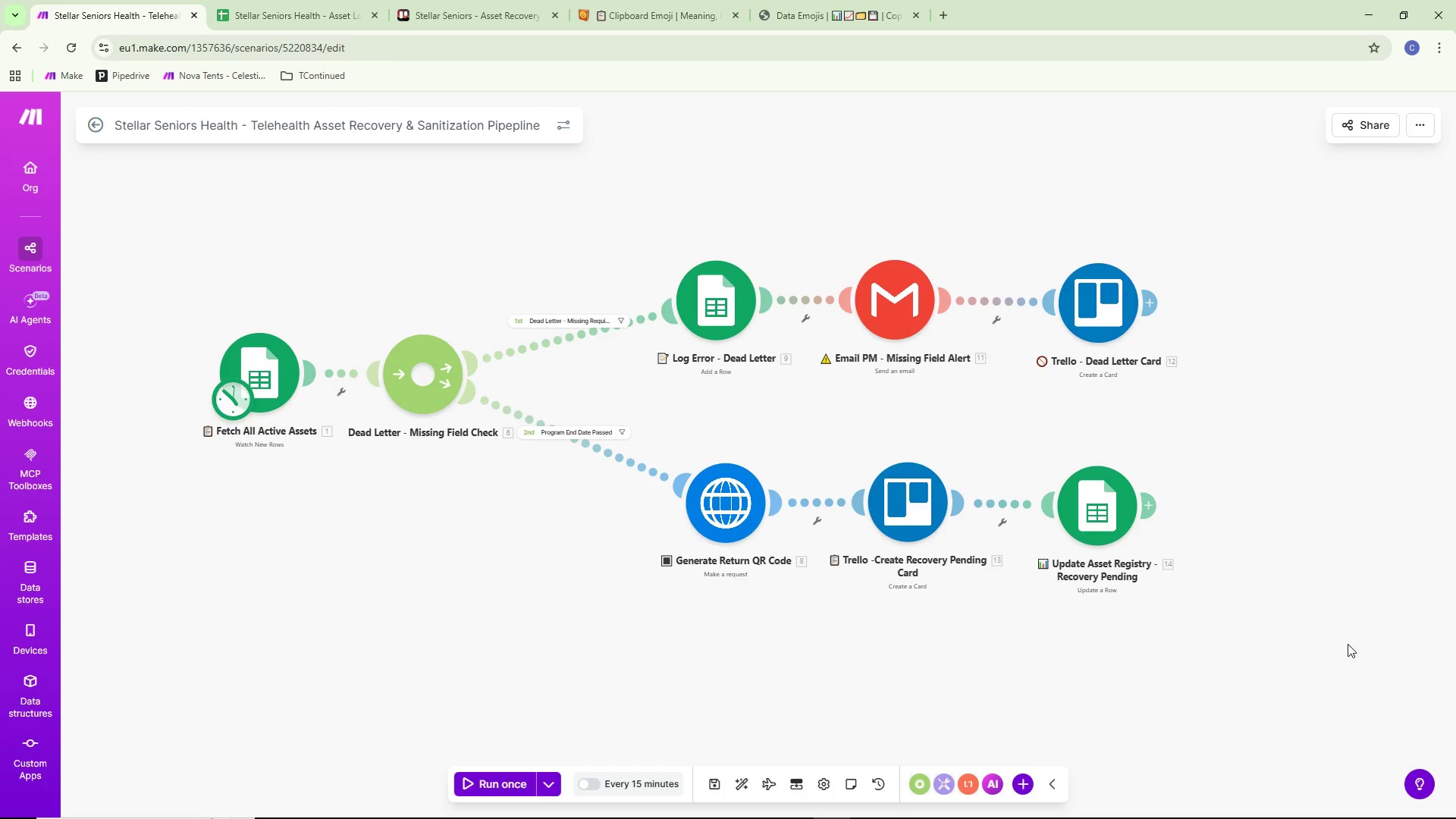 
scroll: coordinate [1181, 648], scroll_direction: up, amount: 1.0
 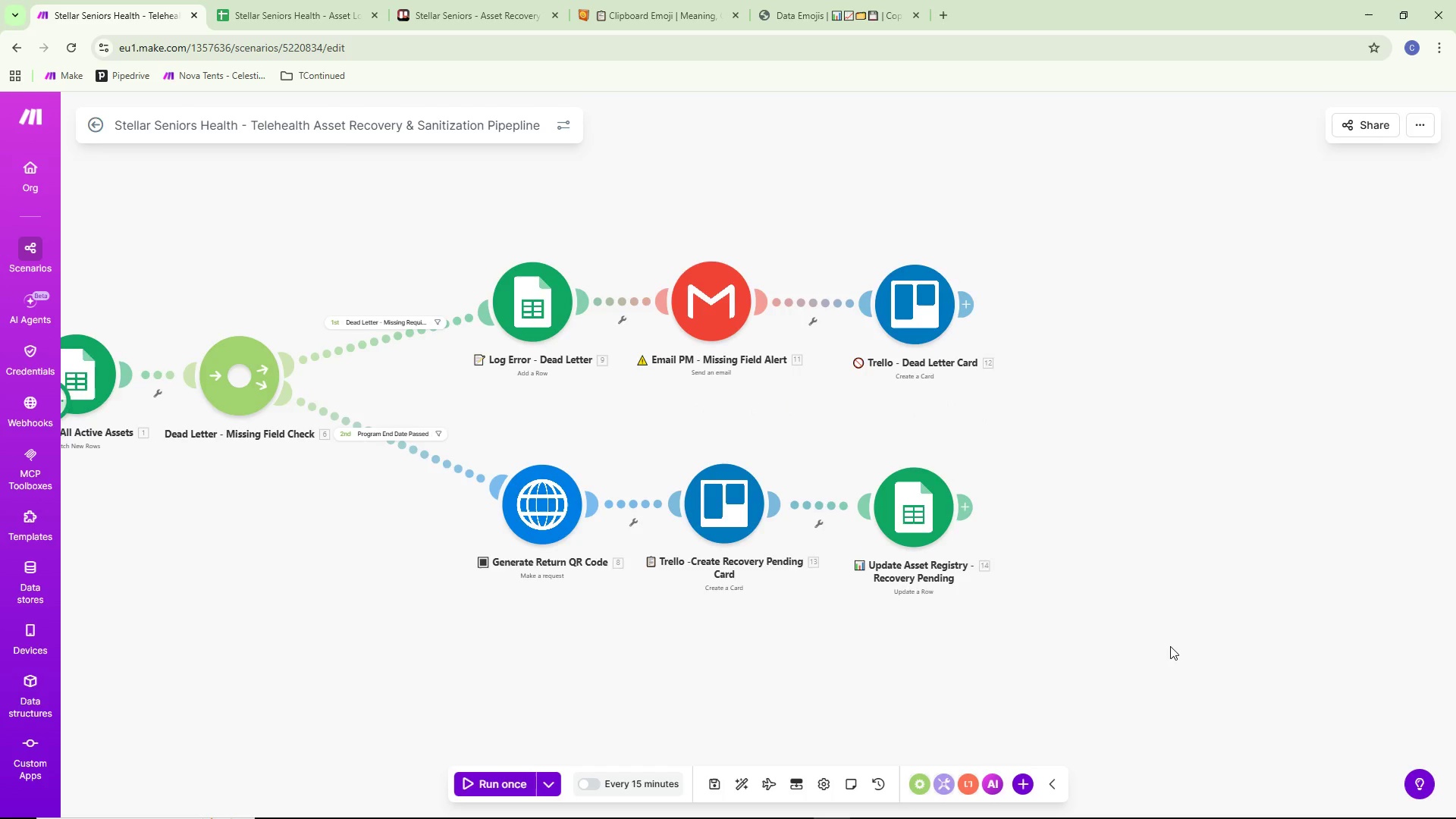 
wait(6.23)
 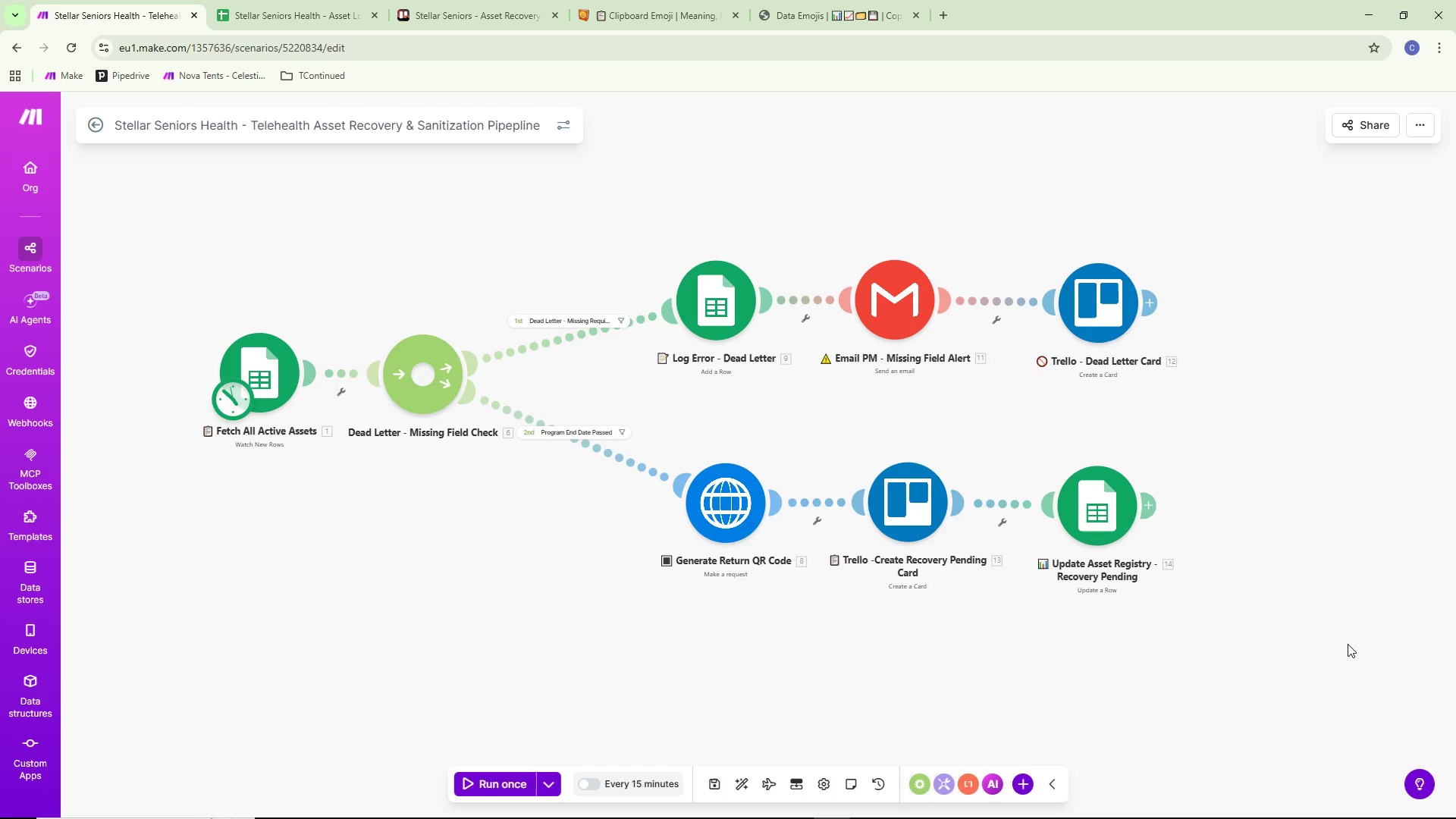 
left_click_drag(start_coordinate=[1291, 668], to_coordinate=[1227, 672])
 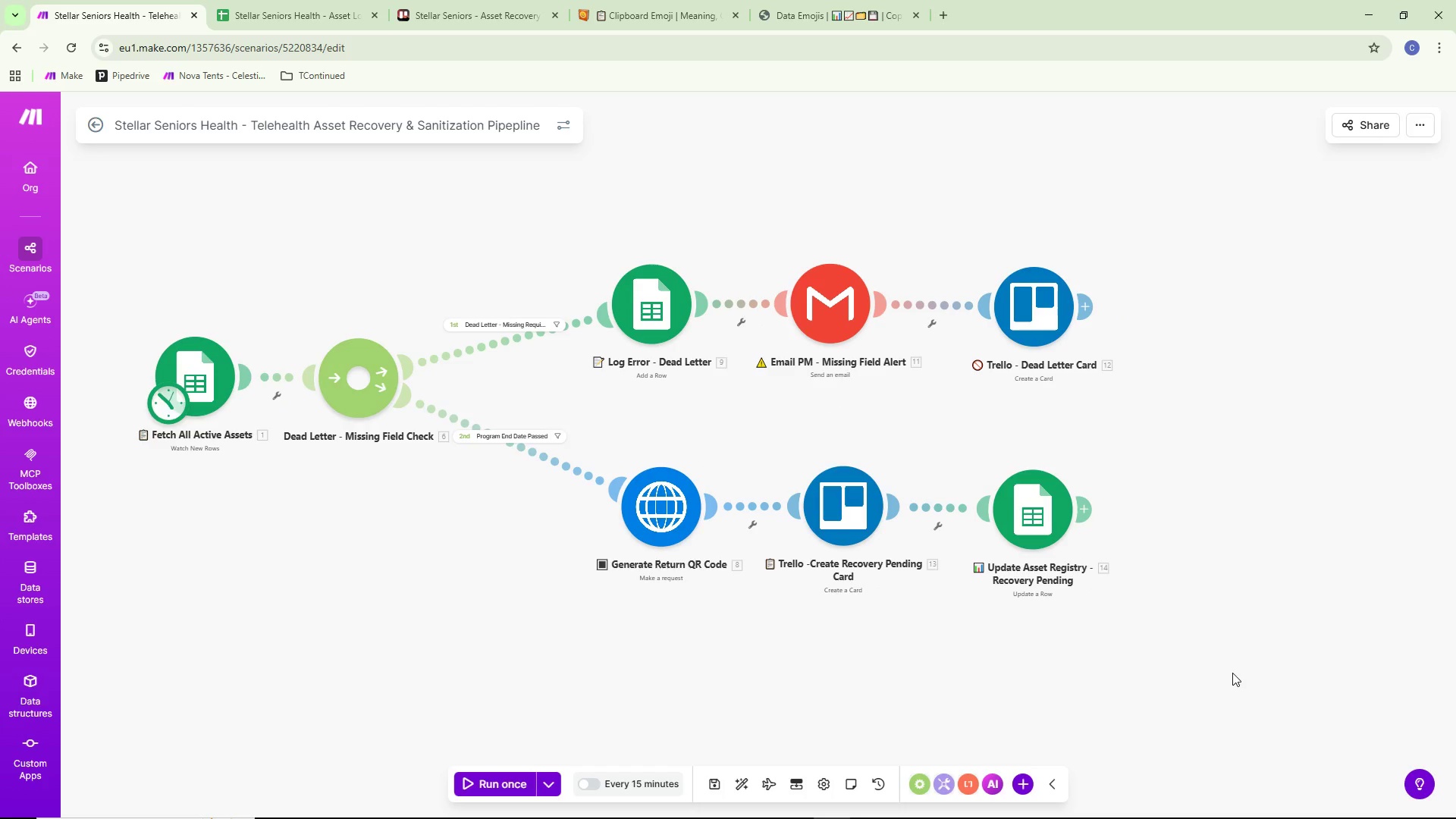 
left_click_drag(start_coordinate=[1232, 673], to_coordinate=[1195, 686])
 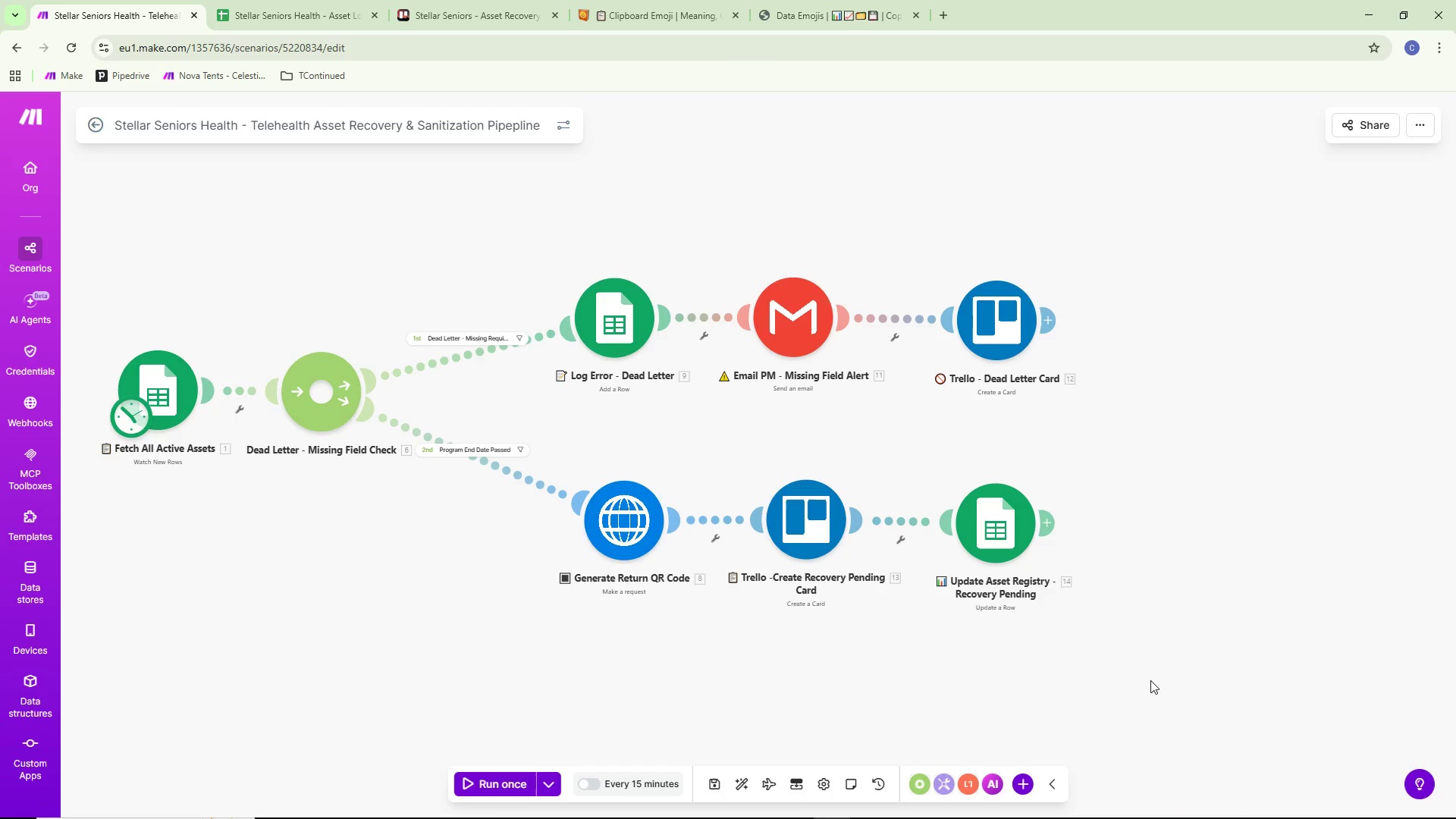 
wait(7.42)
 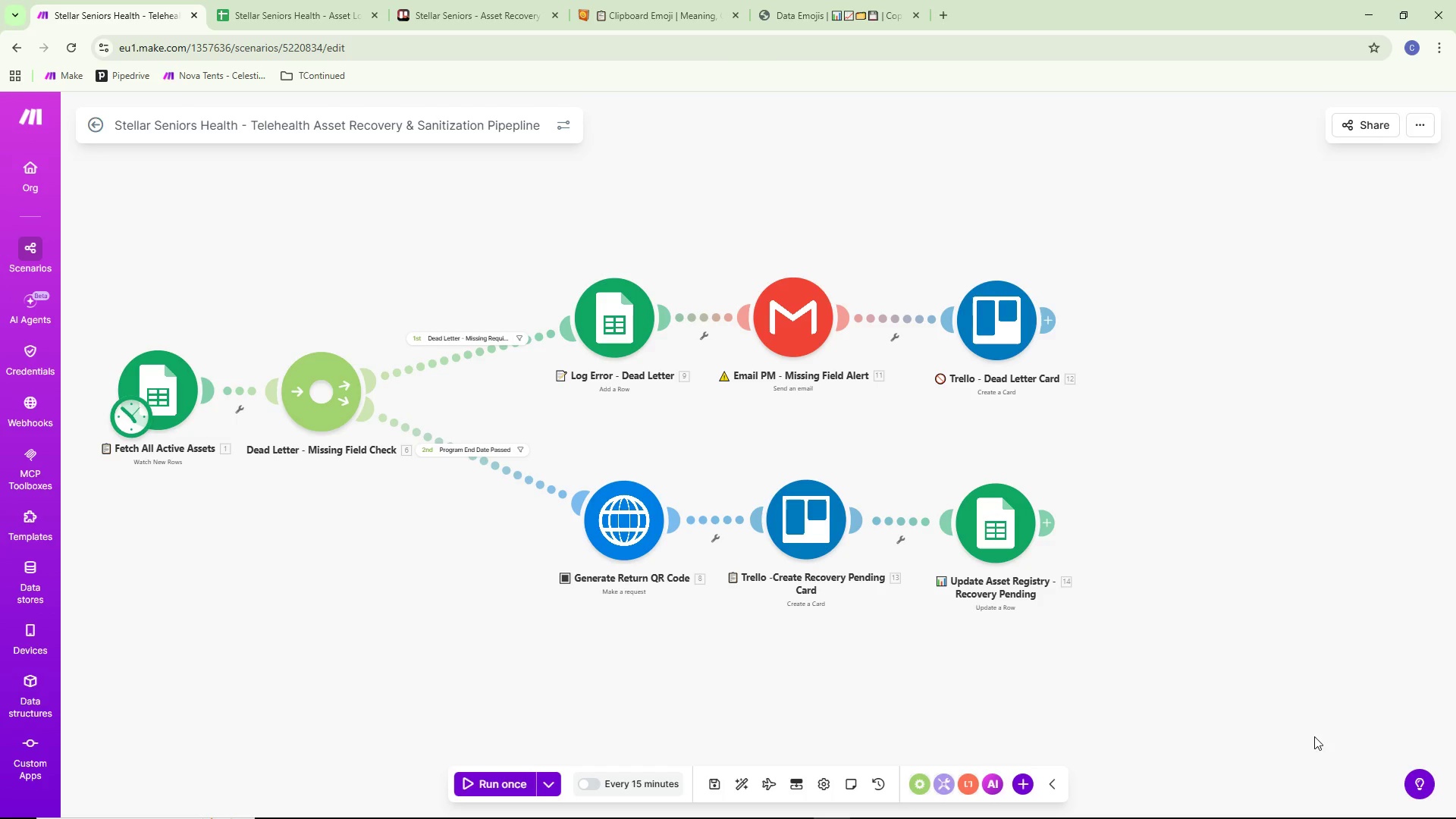 
key(Alt+AltLeft)
 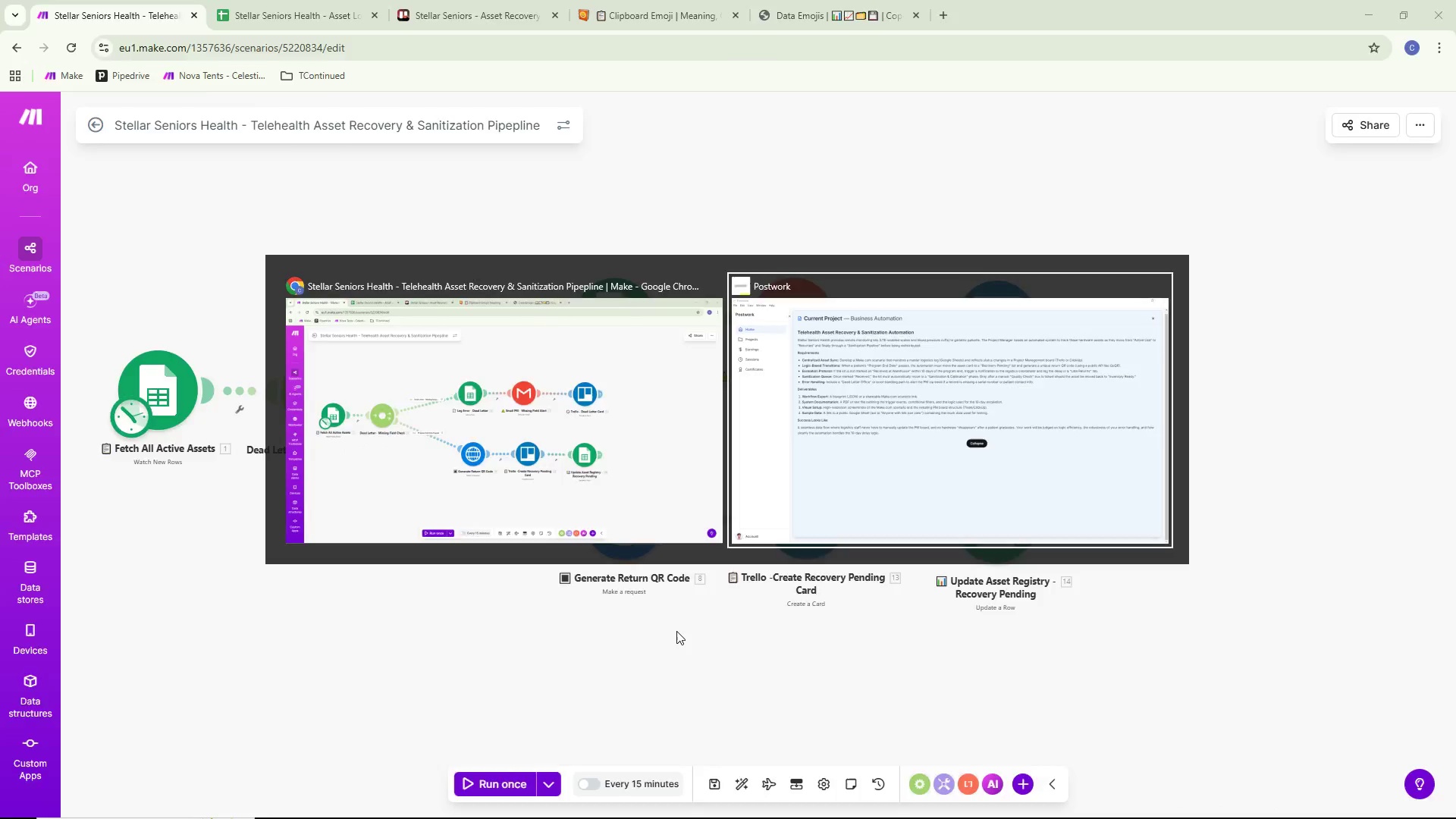 
key(Alt+Tab)